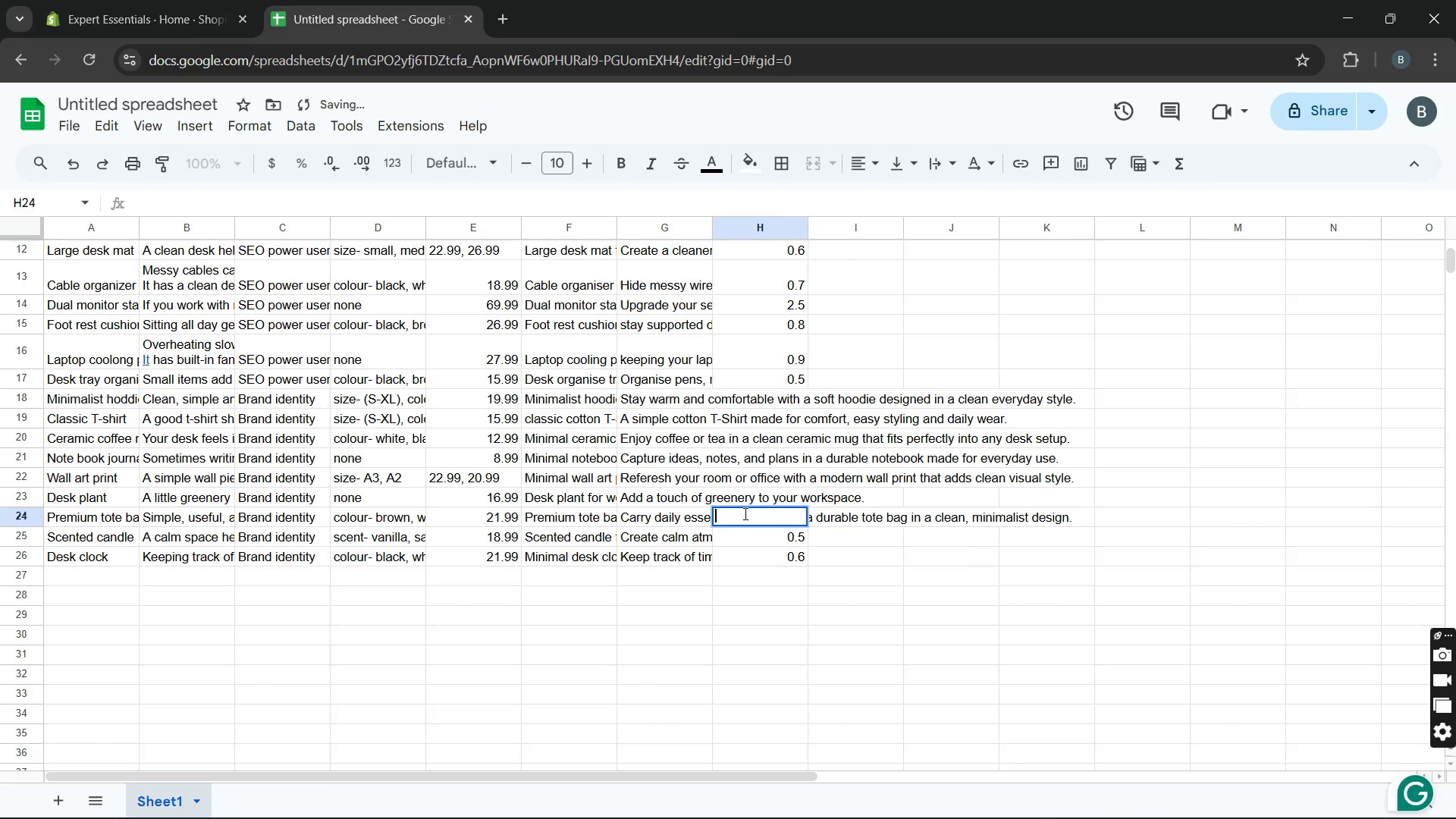 
key(0)
 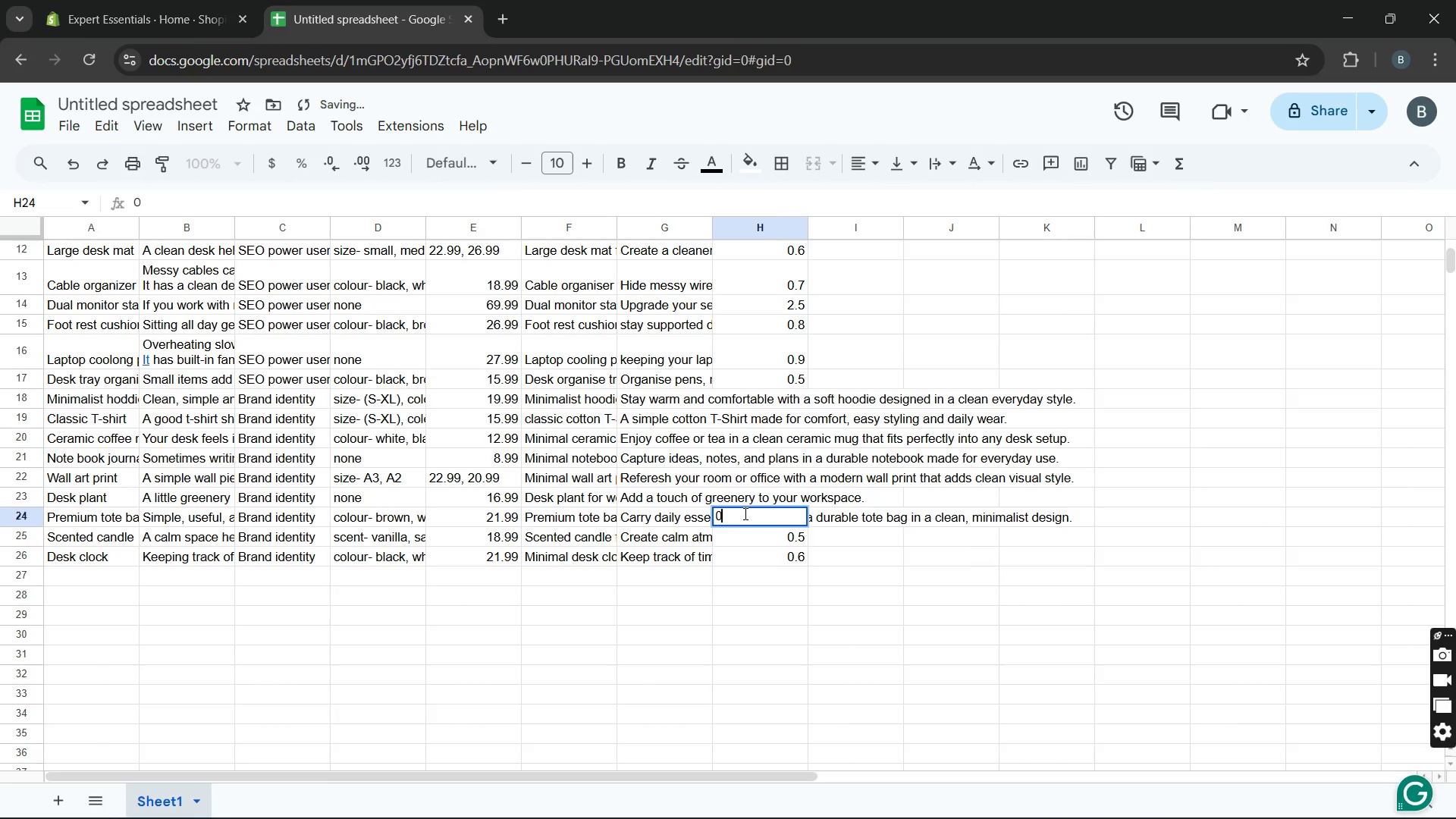 
key(Period)
 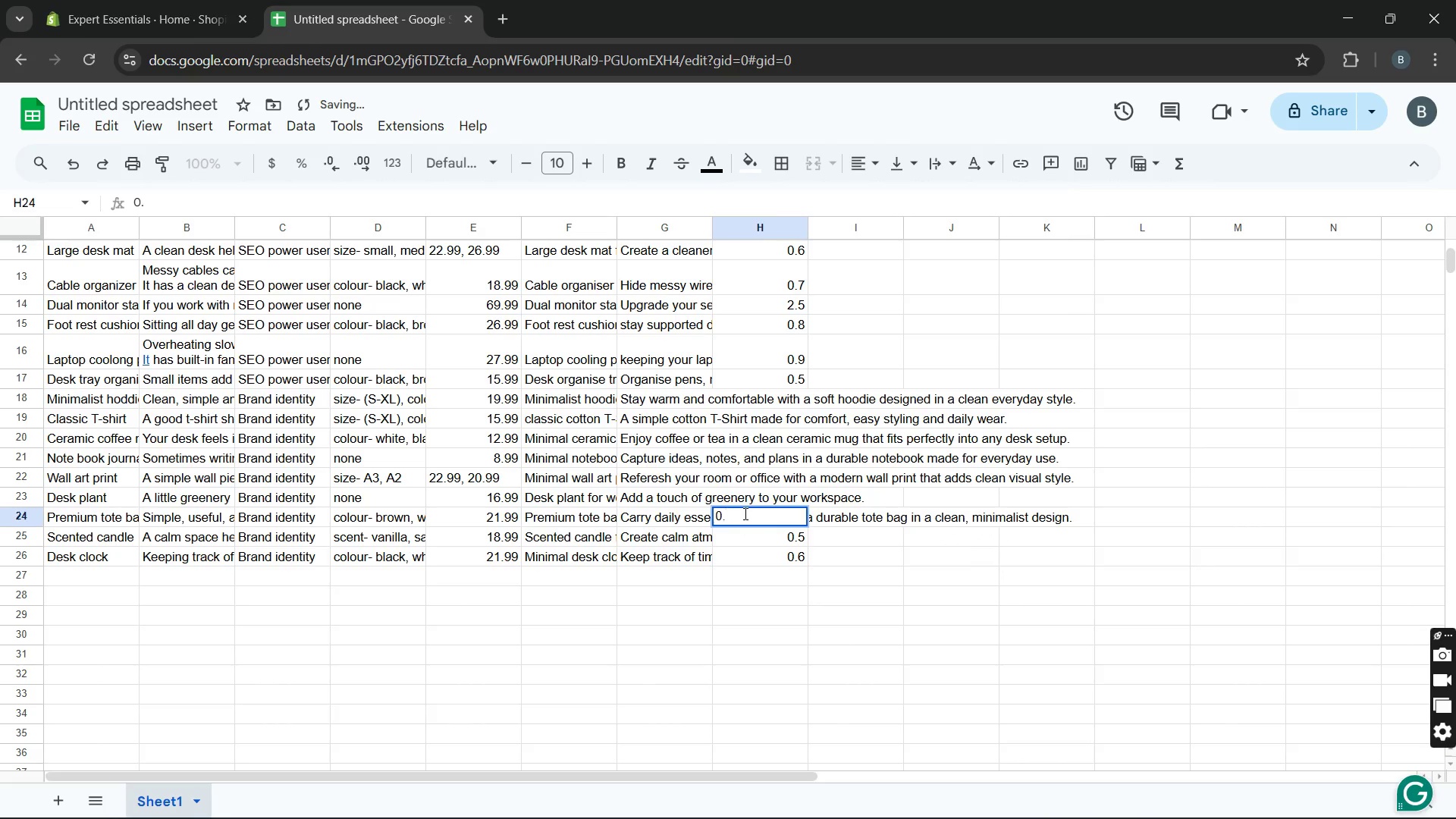 
key(4)
 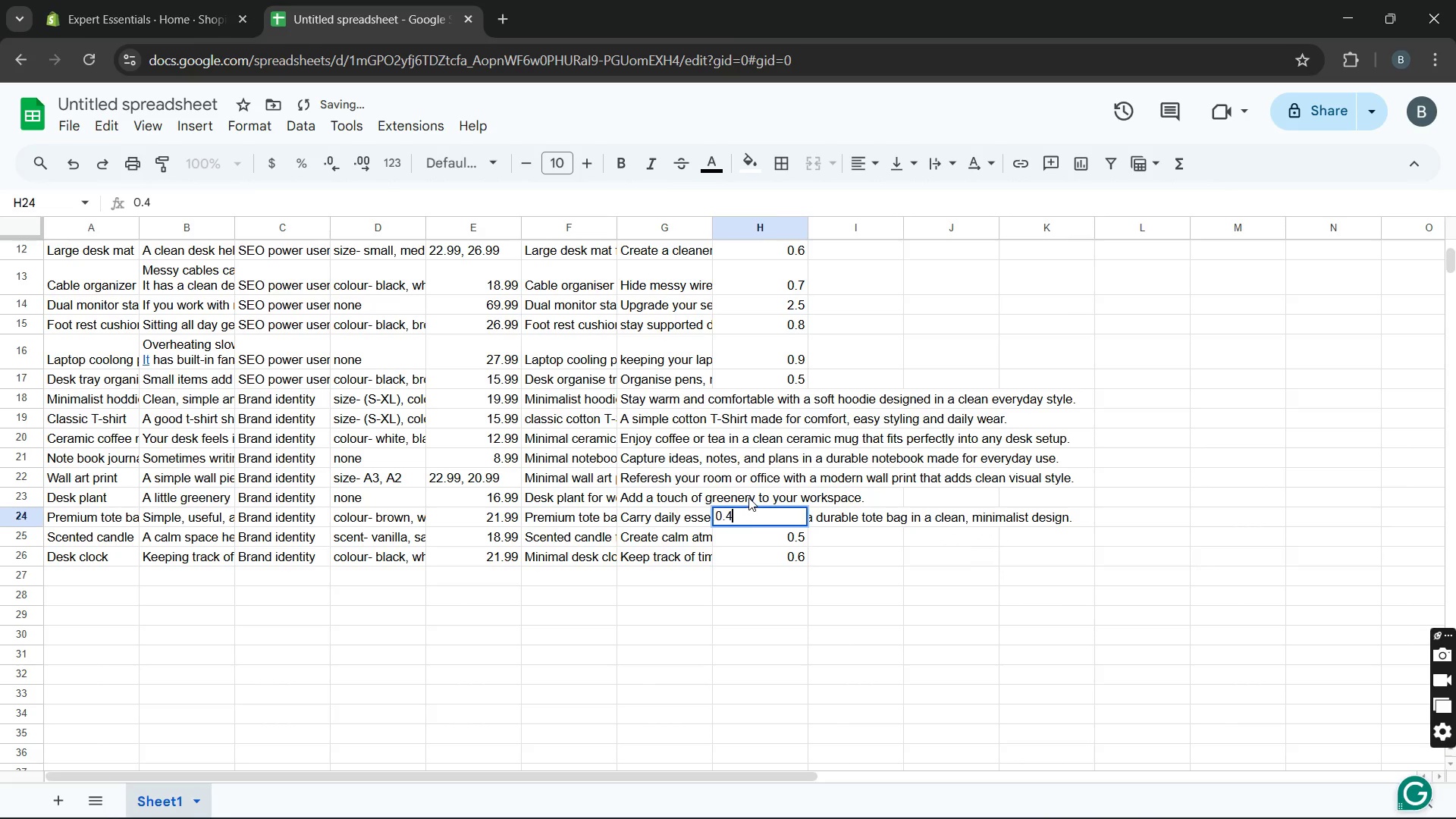 
double_click([748, 497])
 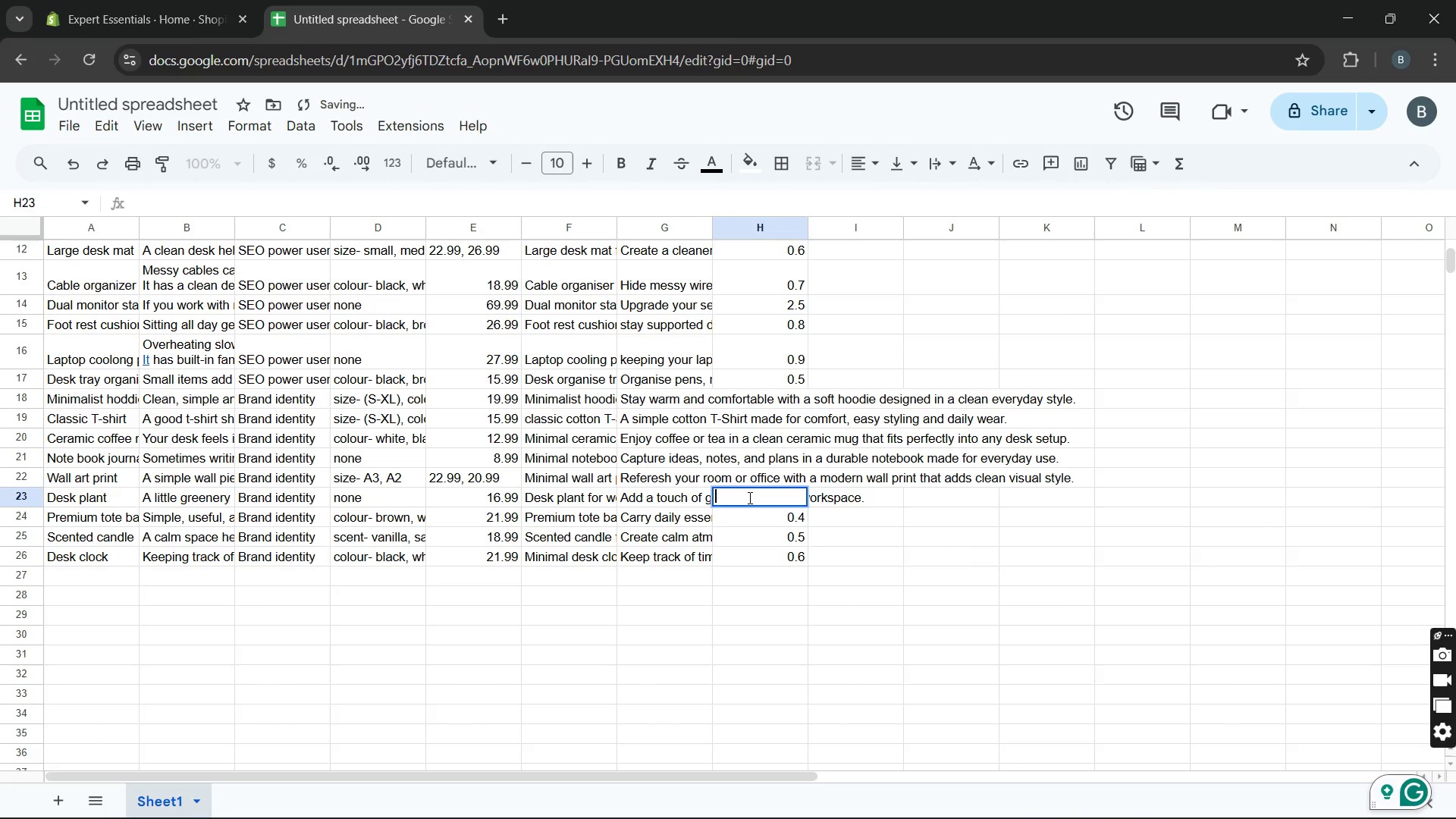 
key(0)
 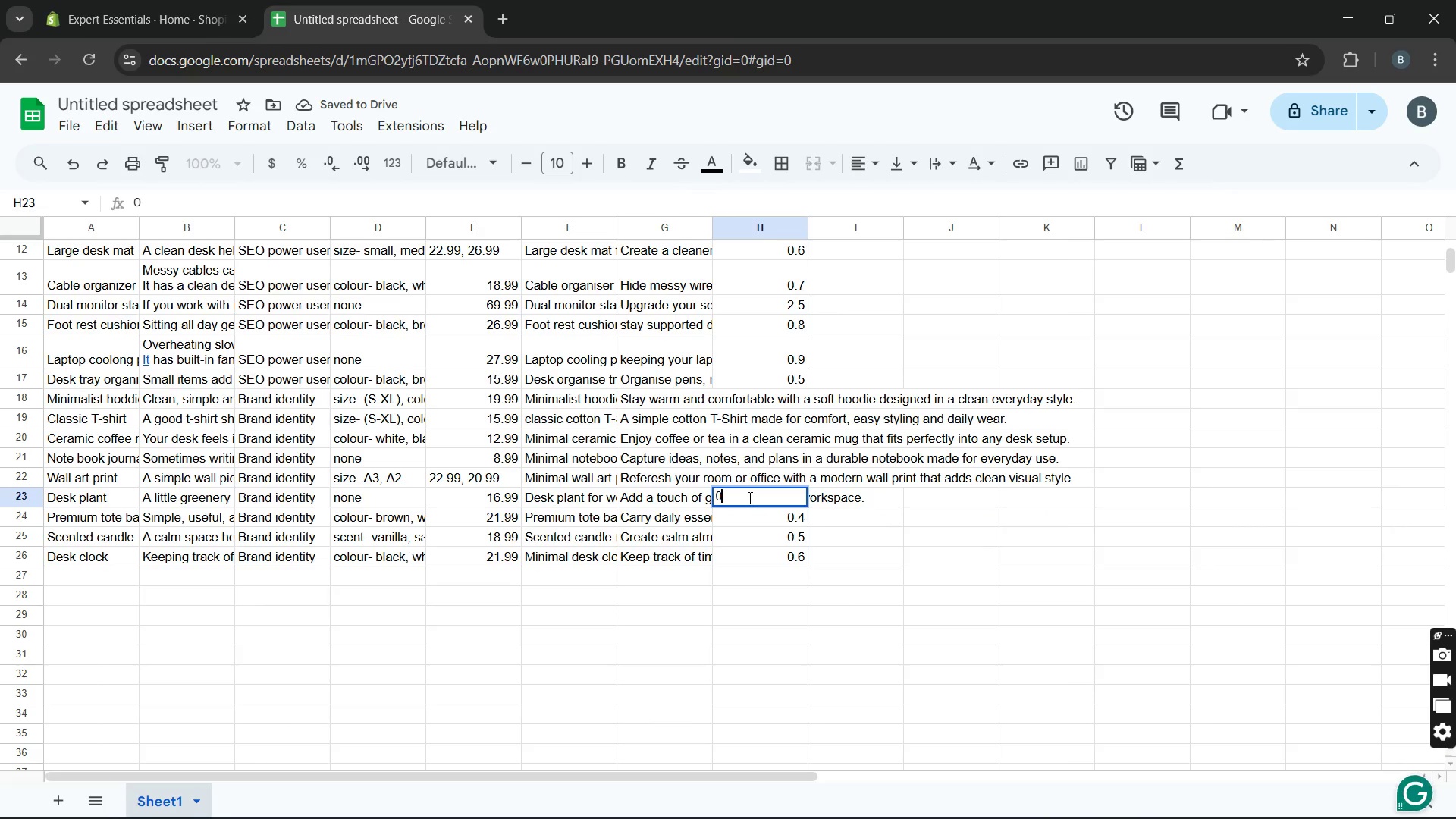 
key(Period)
 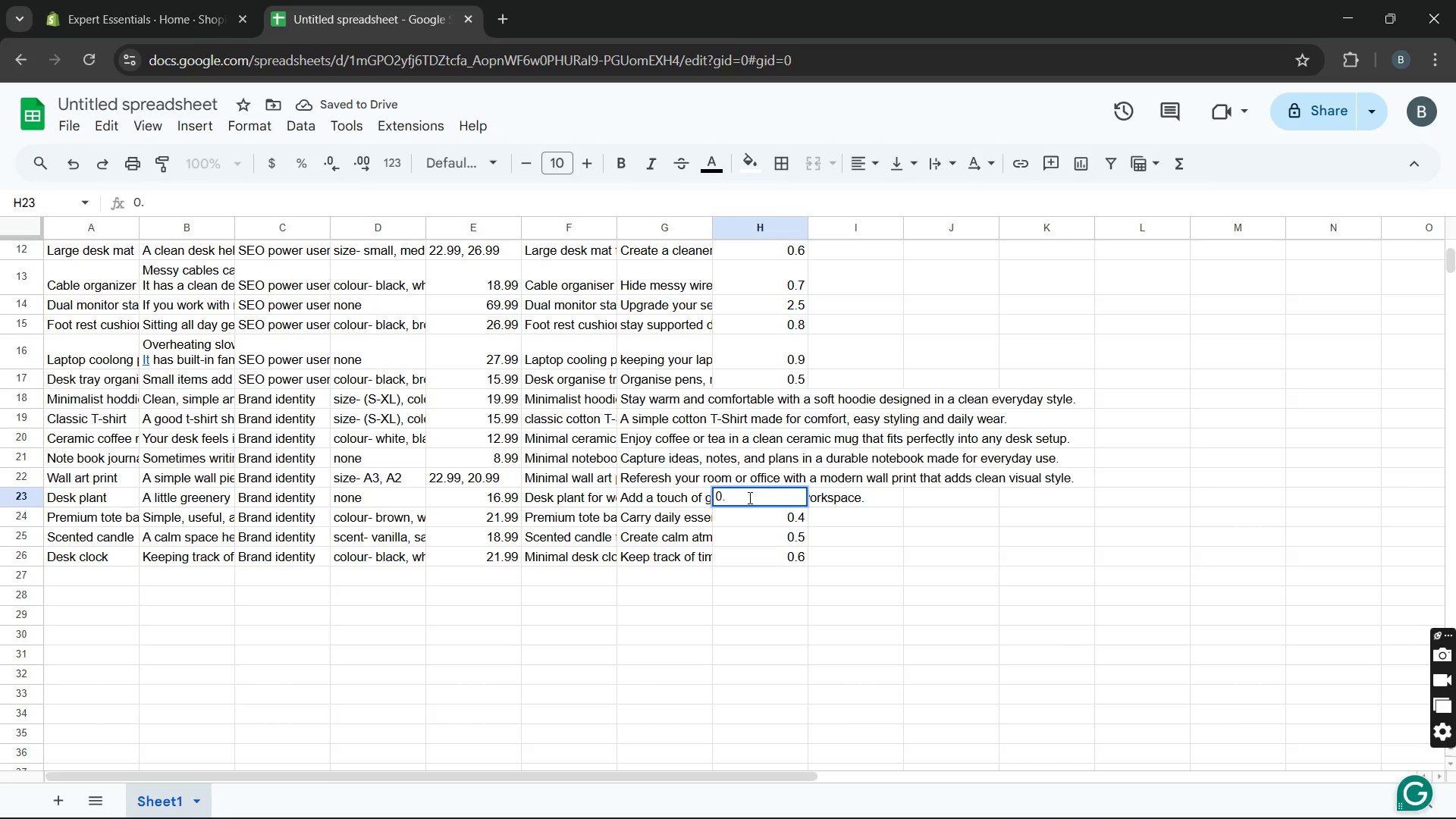 
key(3)
 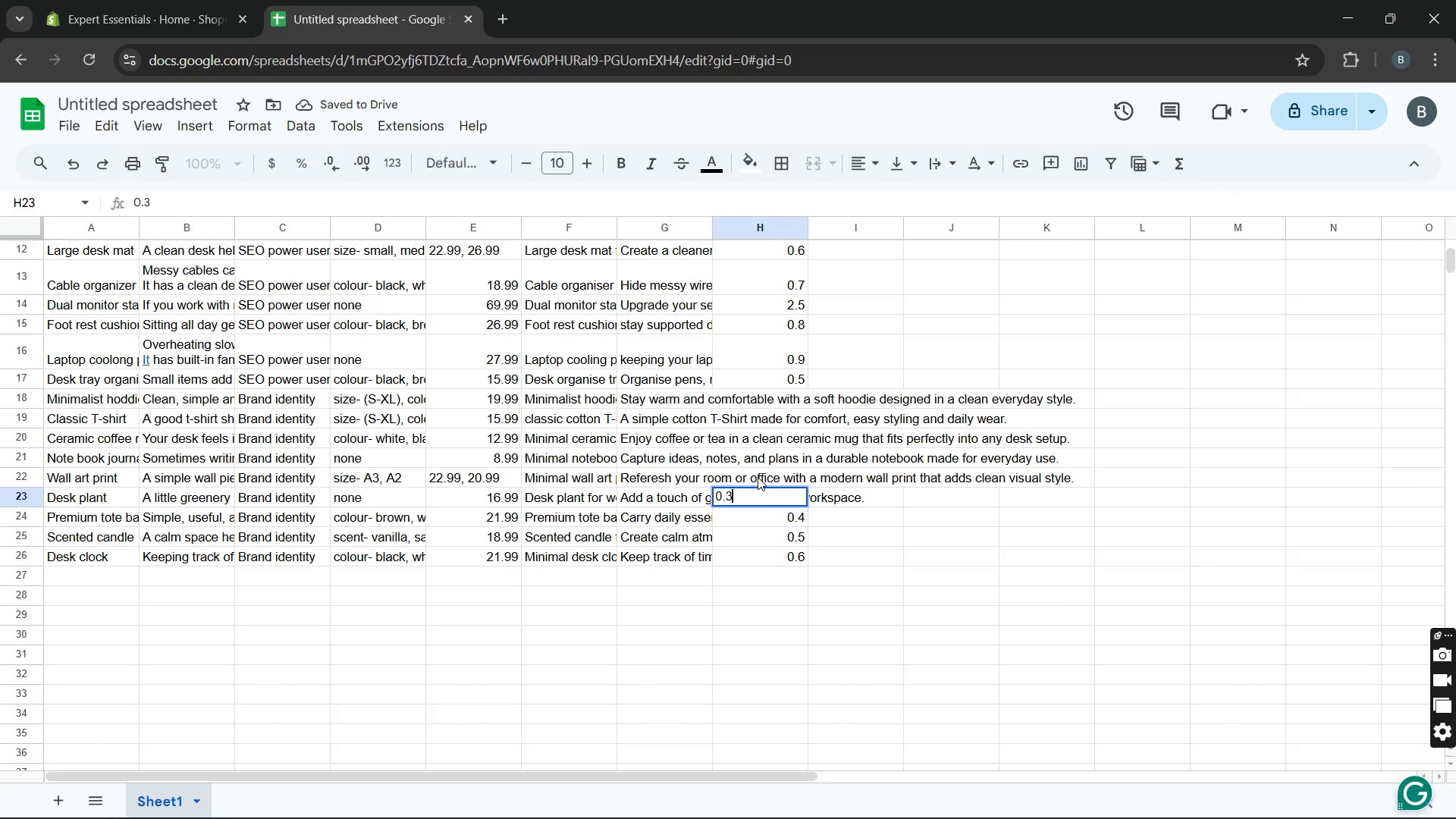 
double_click([758, 477])
 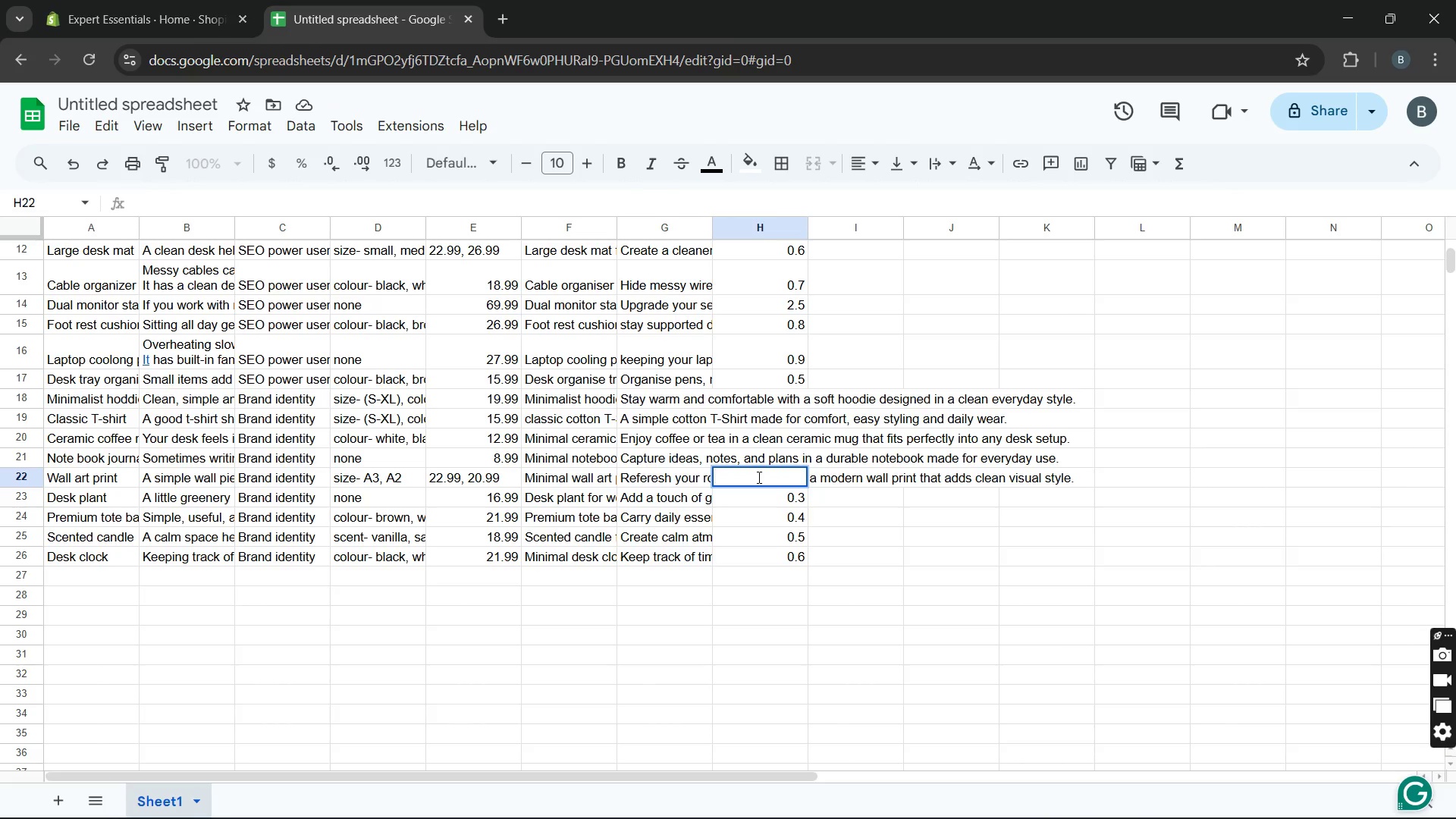 
wait(7.8)
 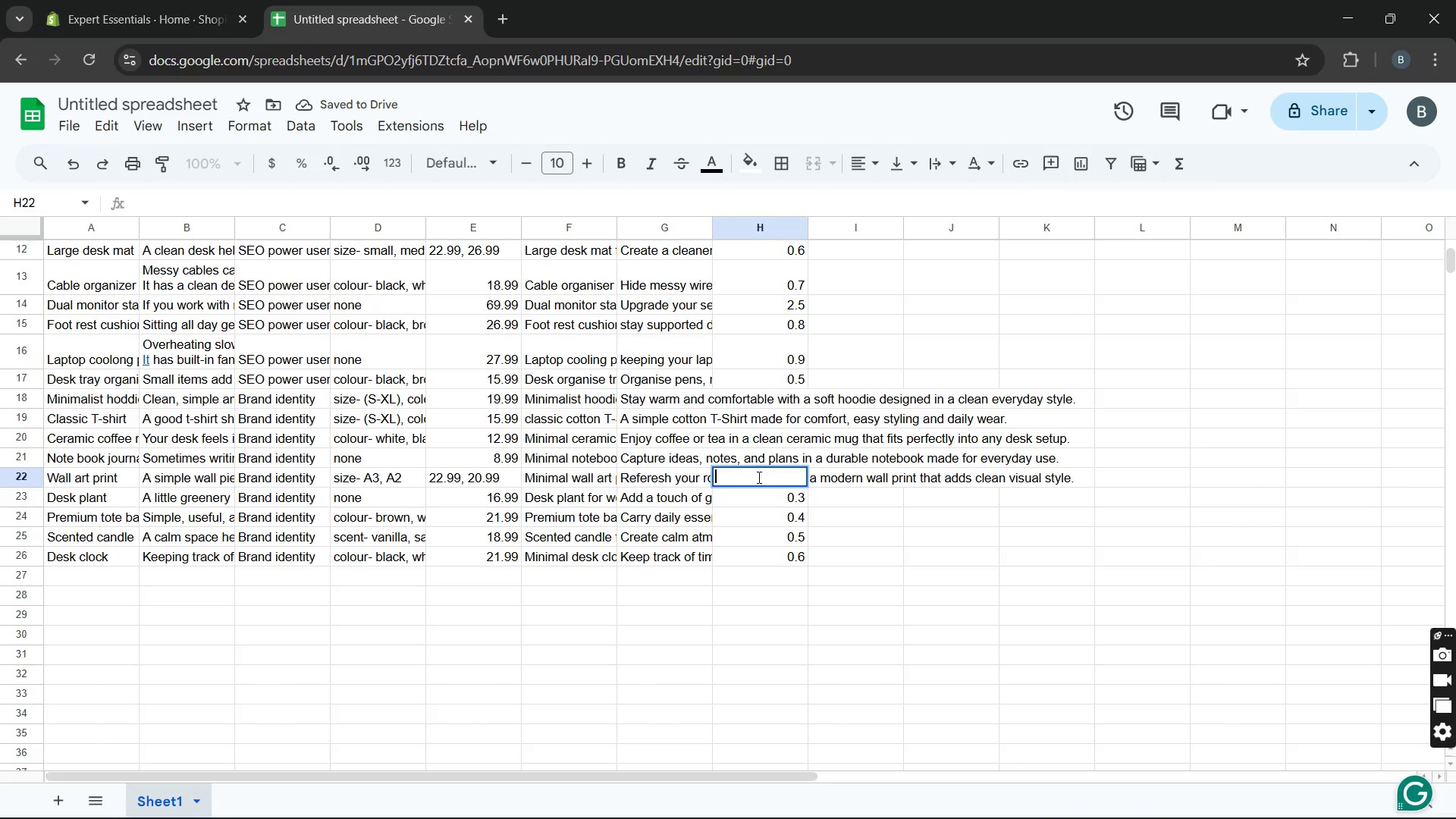 
key(0)
 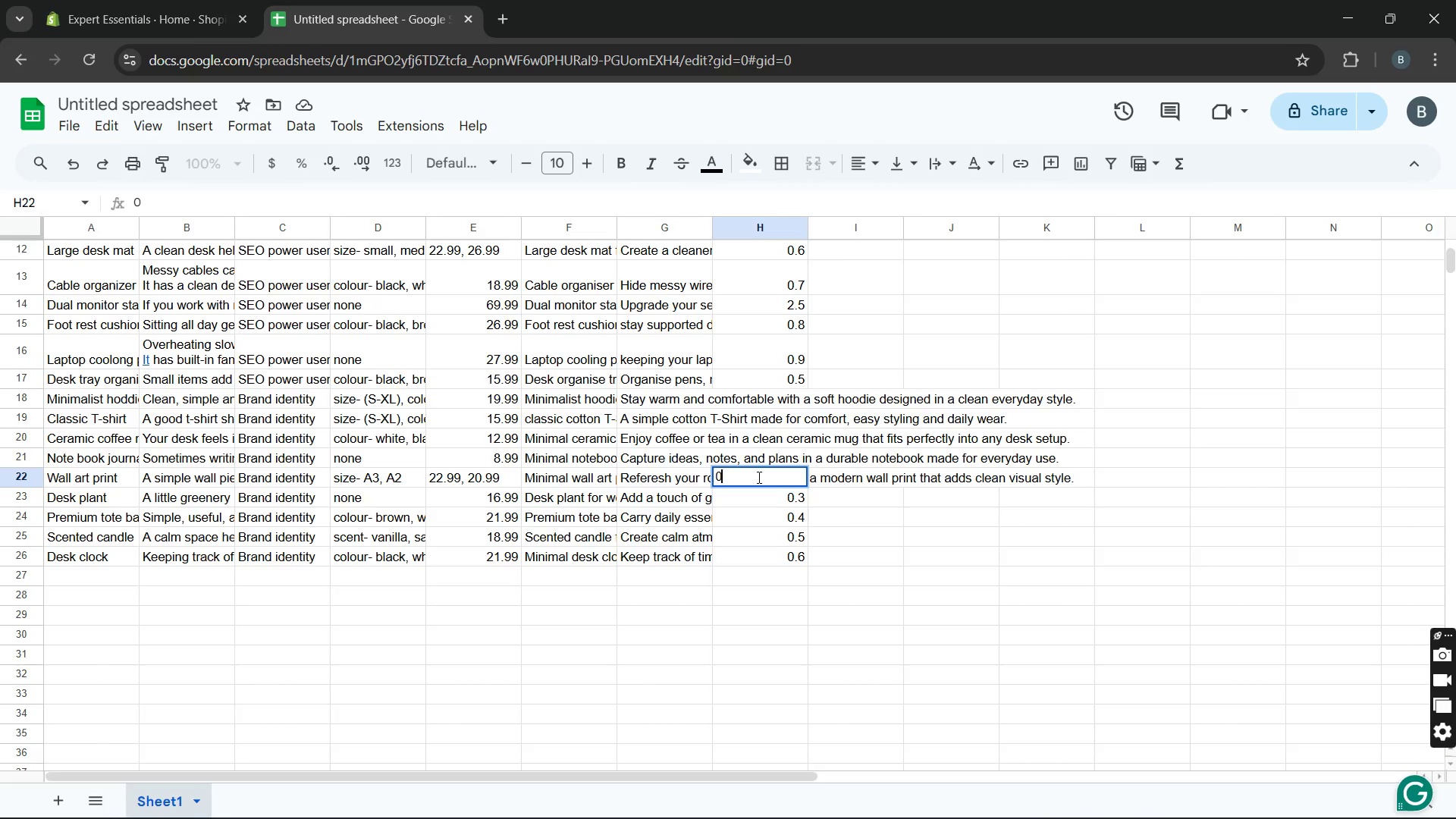 
key(Period)
 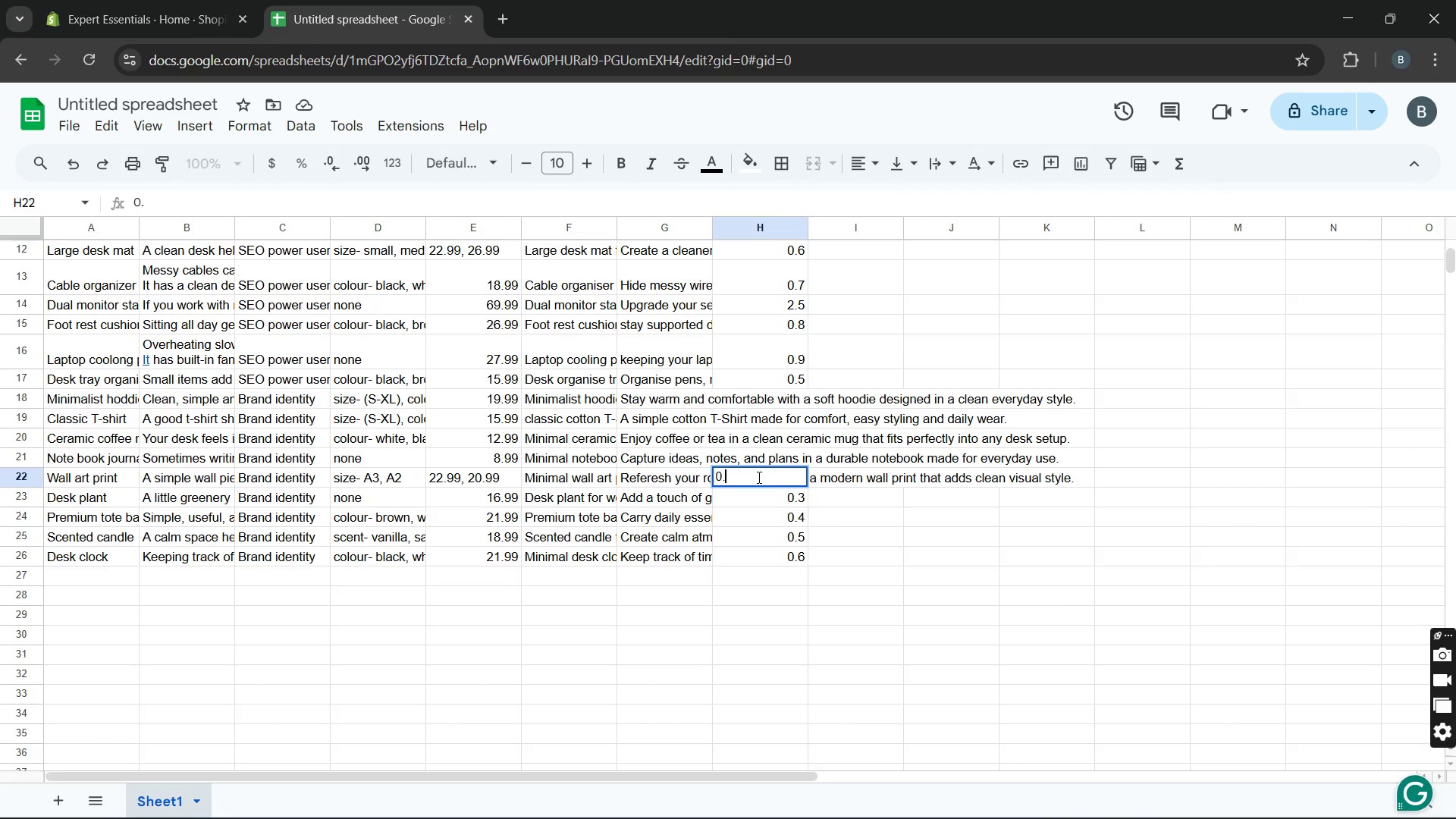 
key(2)
 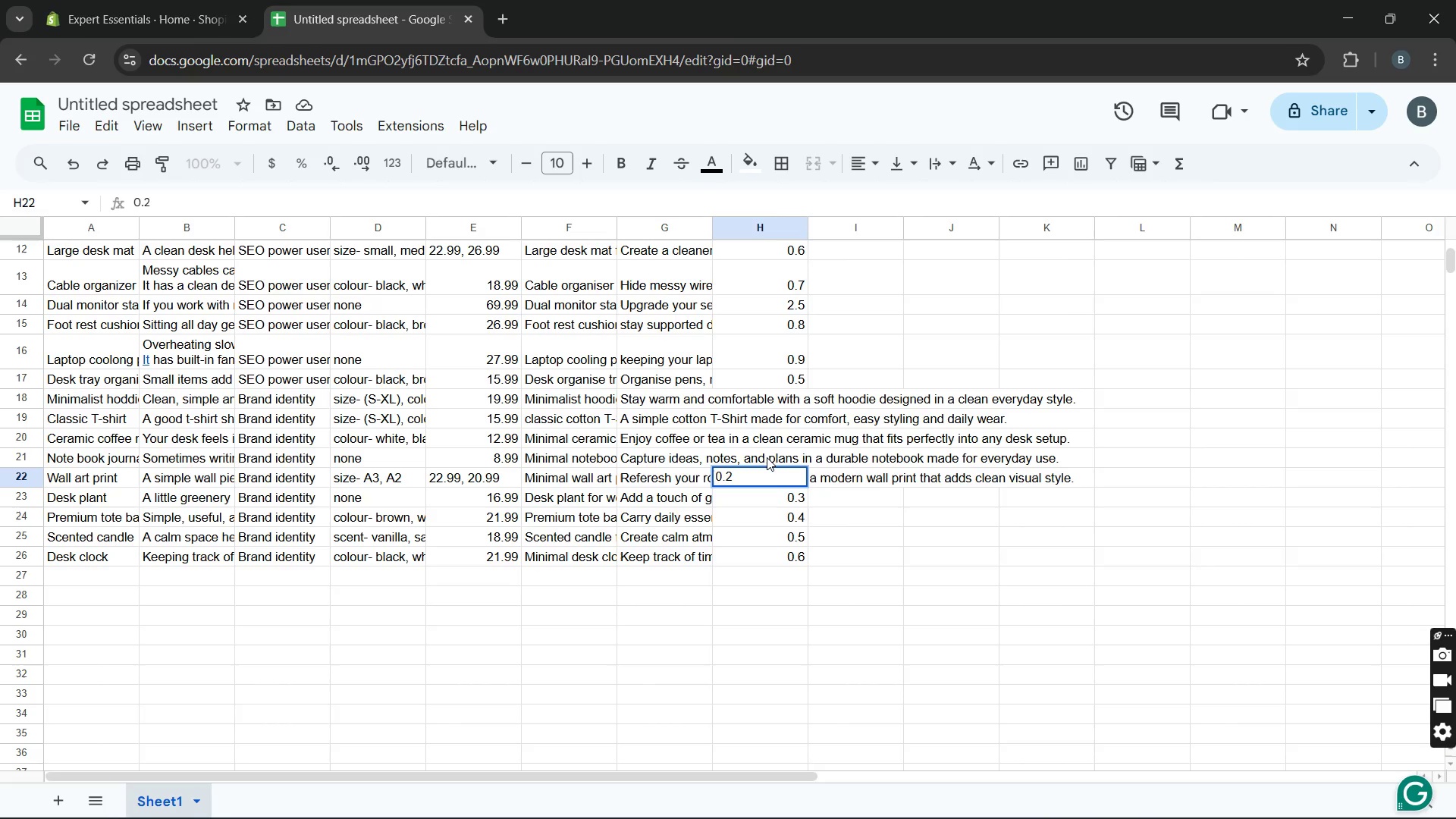 
double_click([767, 458])
 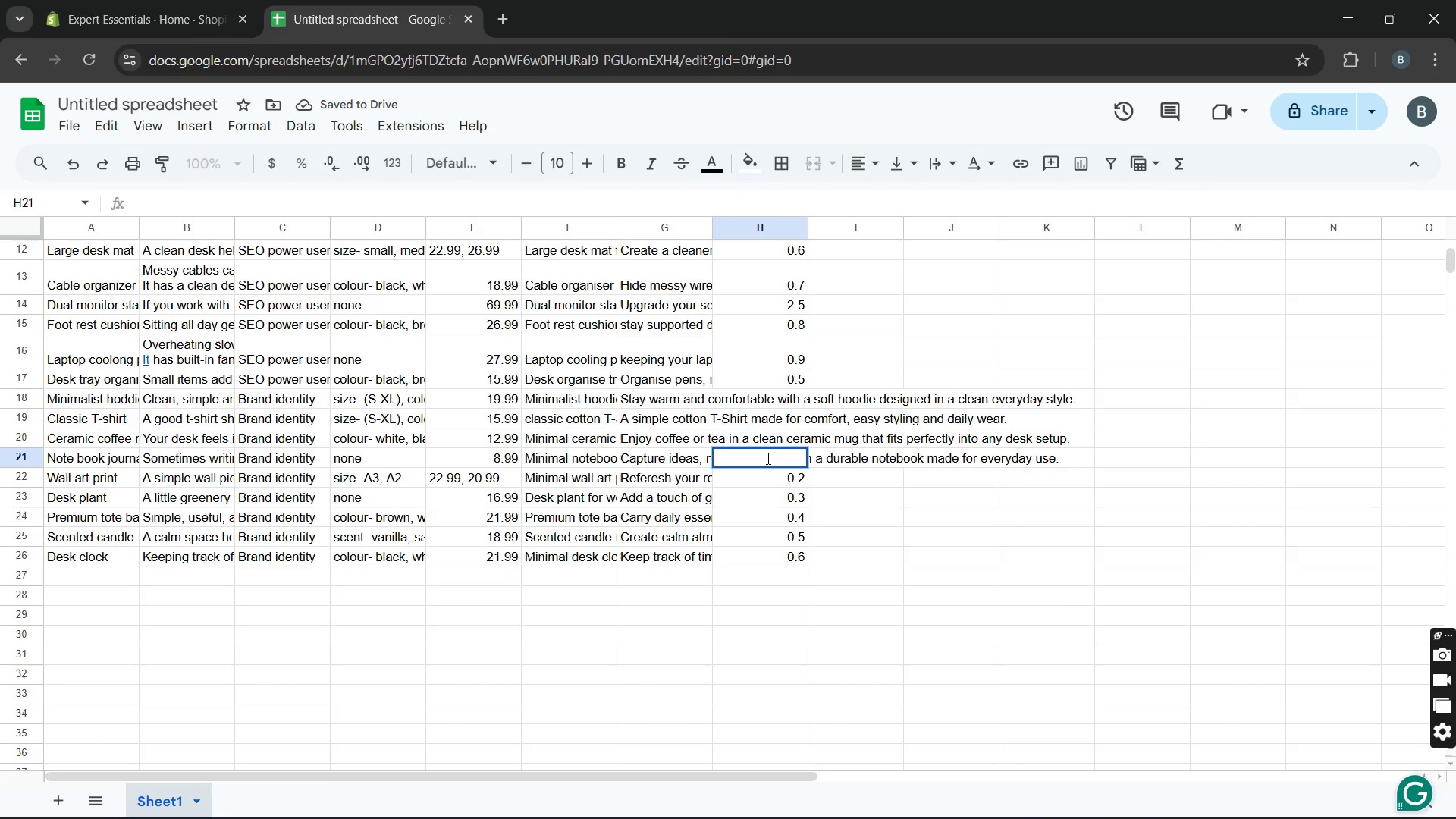 
key(0)
 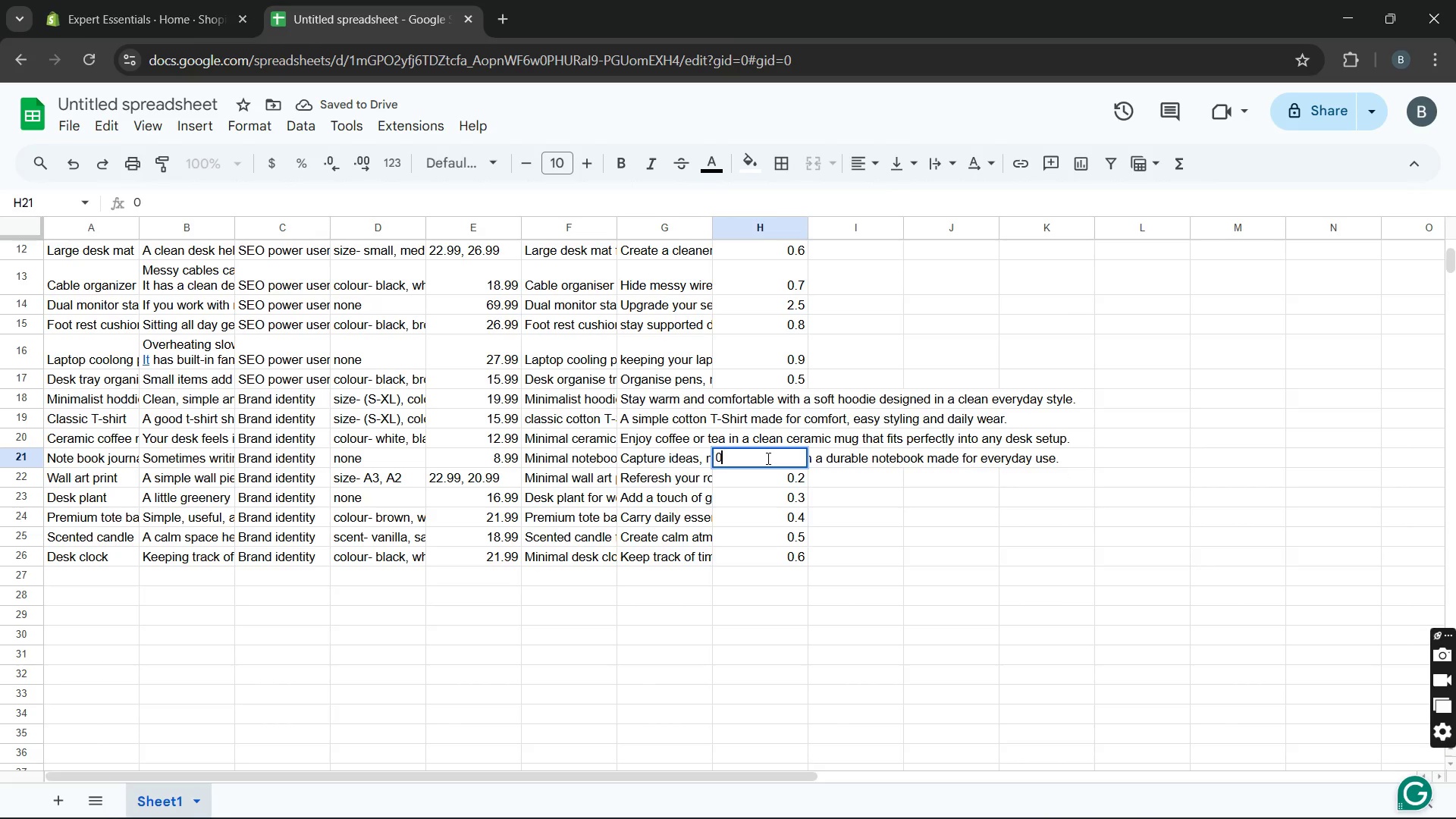 
key(Period)
 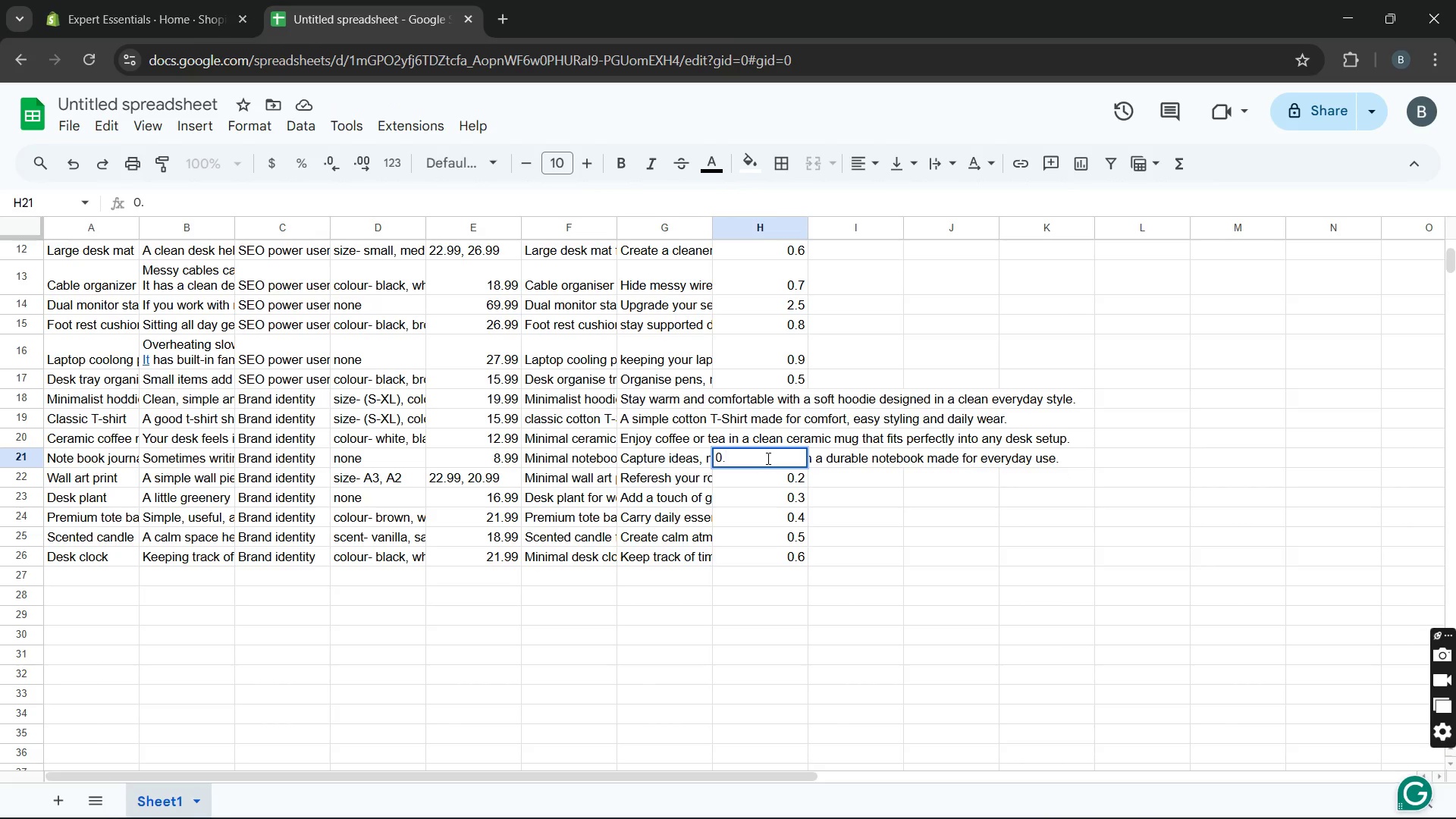 
key(5)
 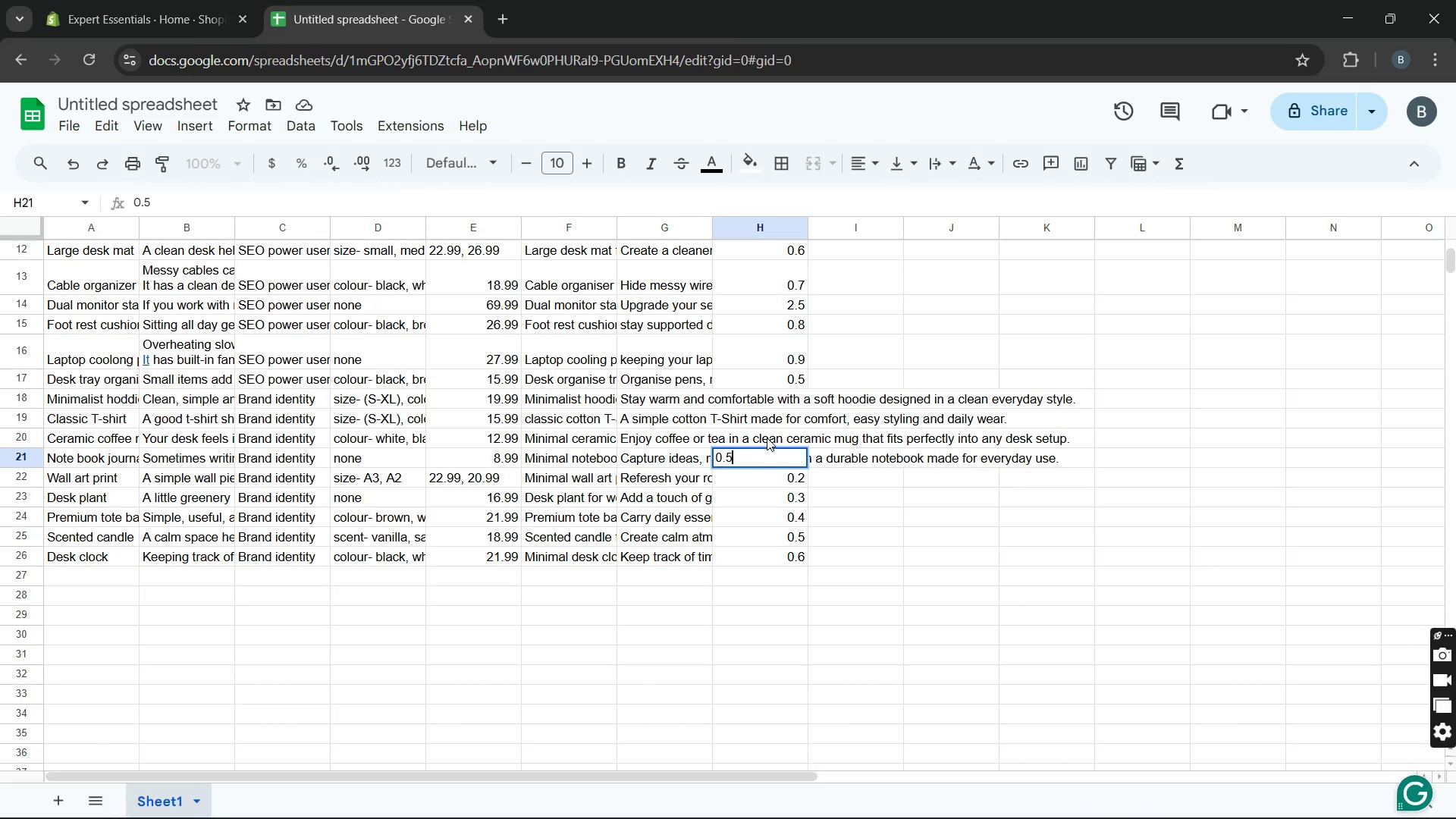 
double_click([767, 438])
 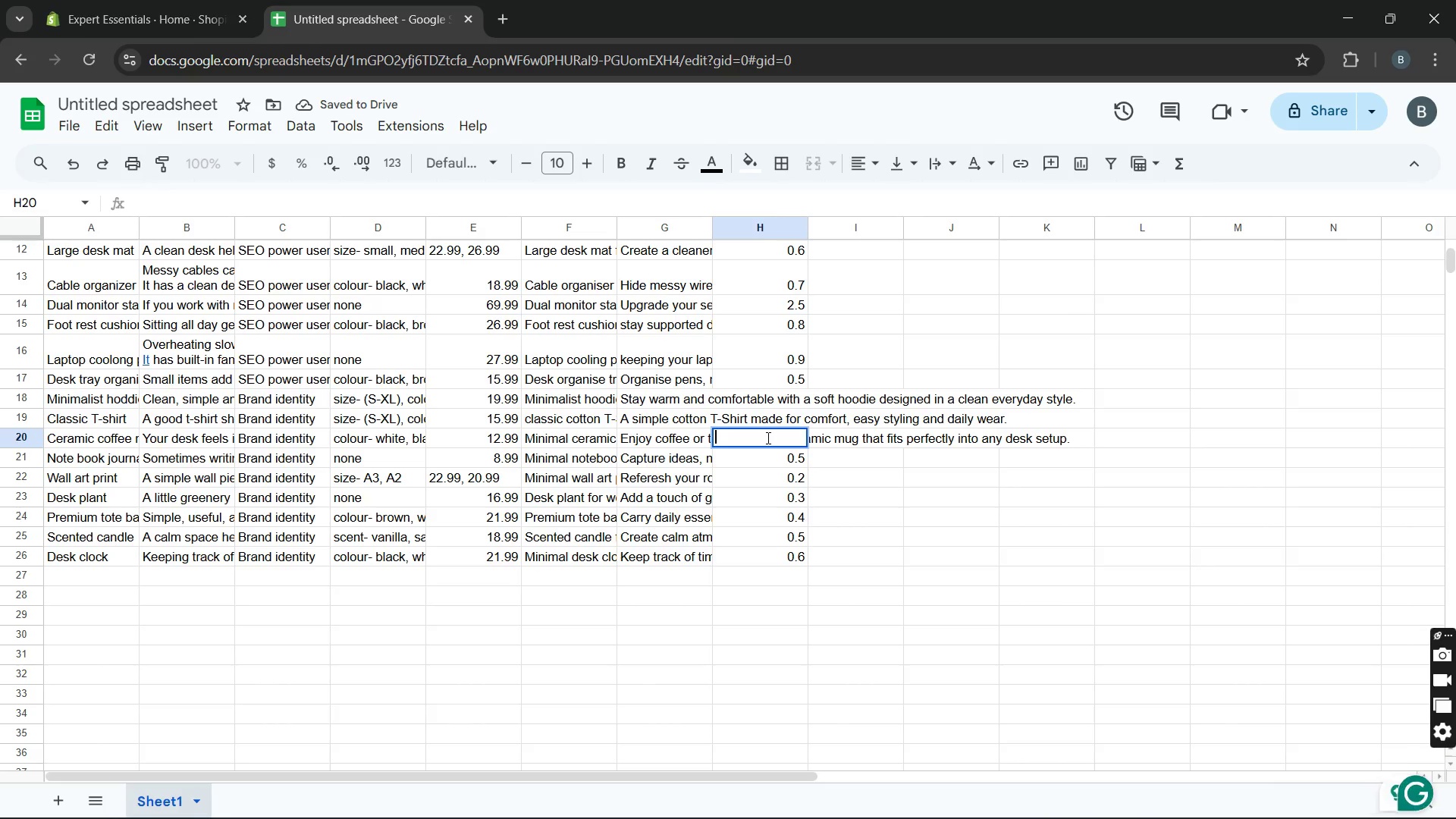 
key(0)
 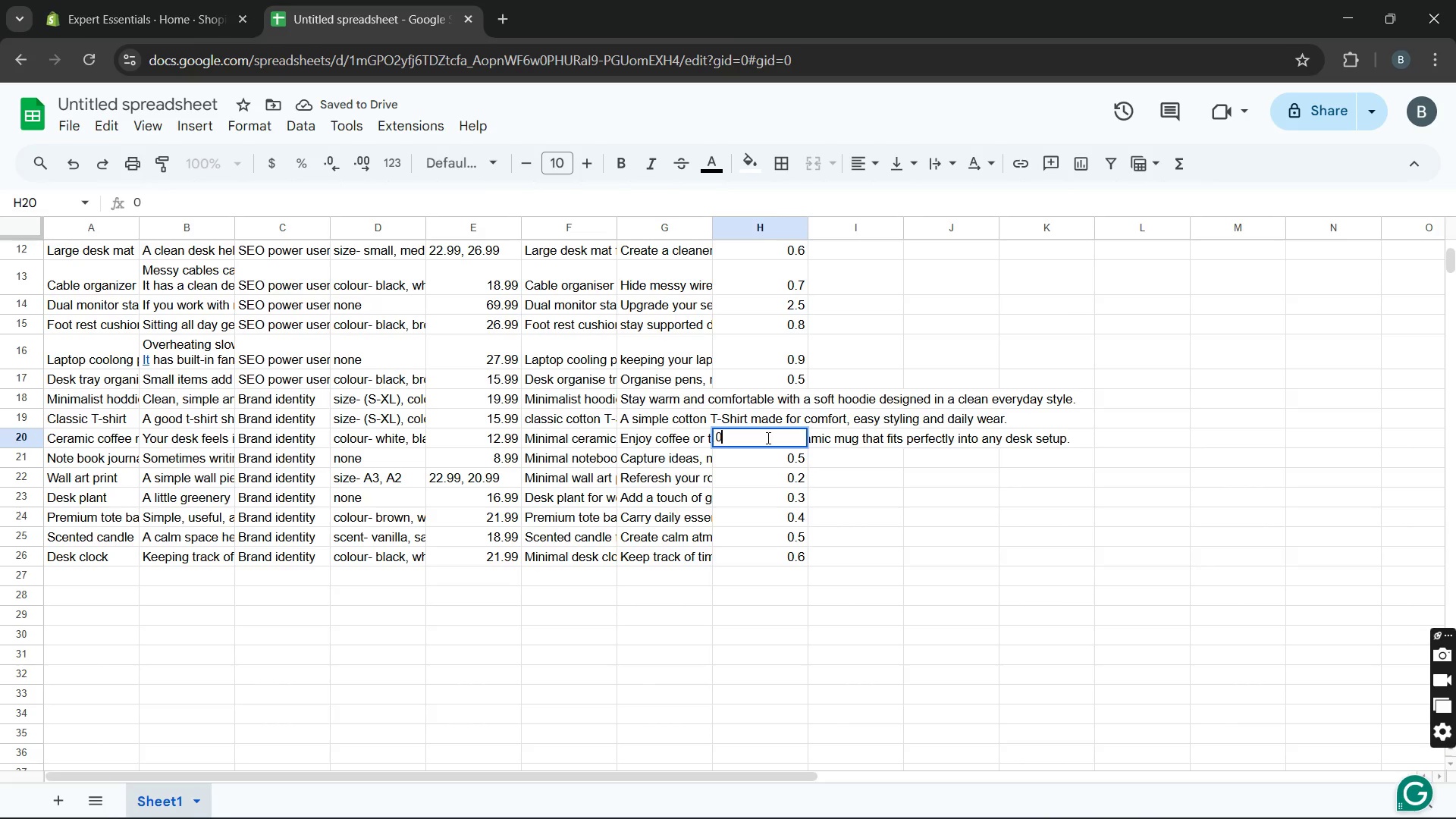 
key(Period)
 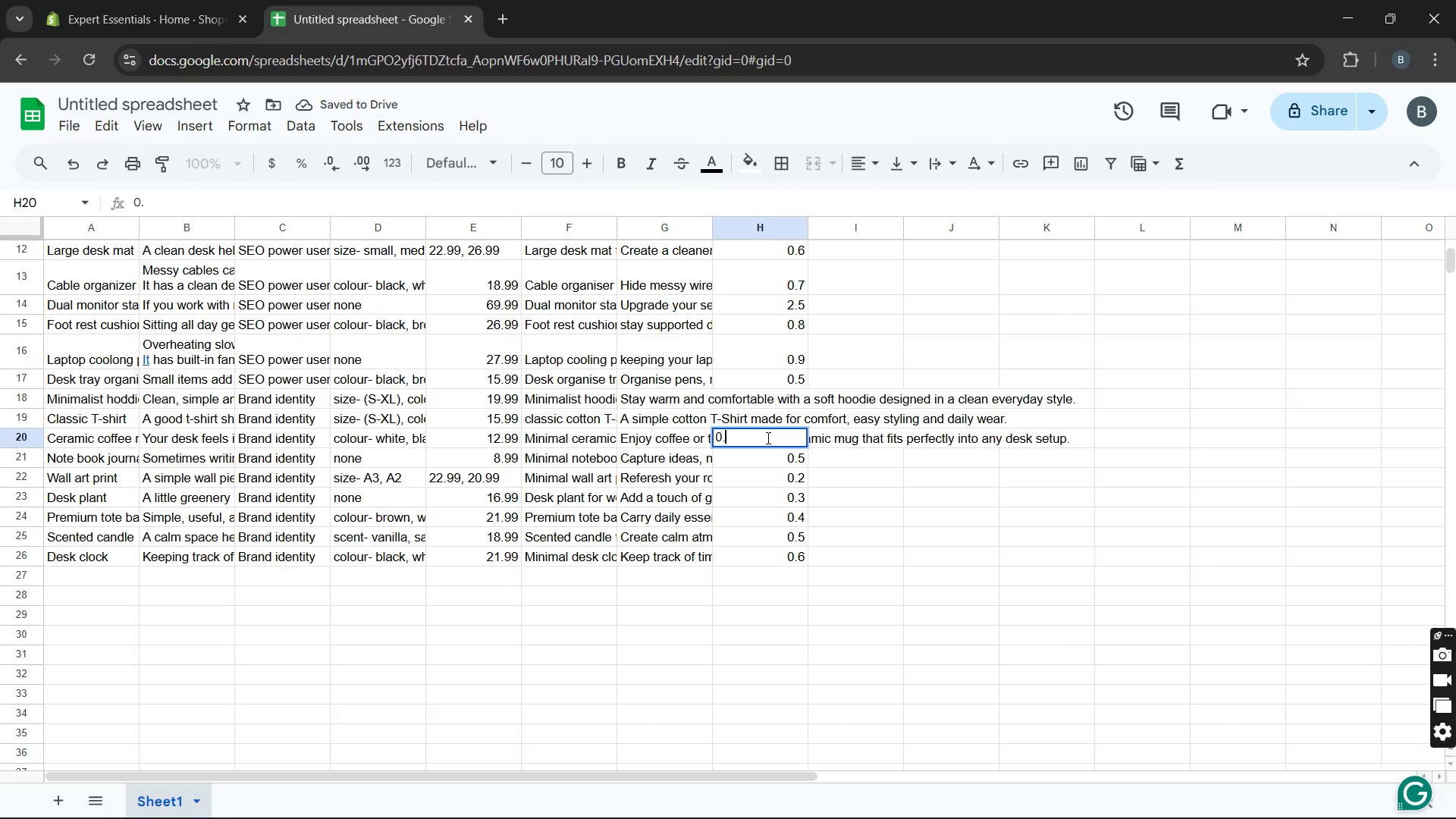 
key(4)
 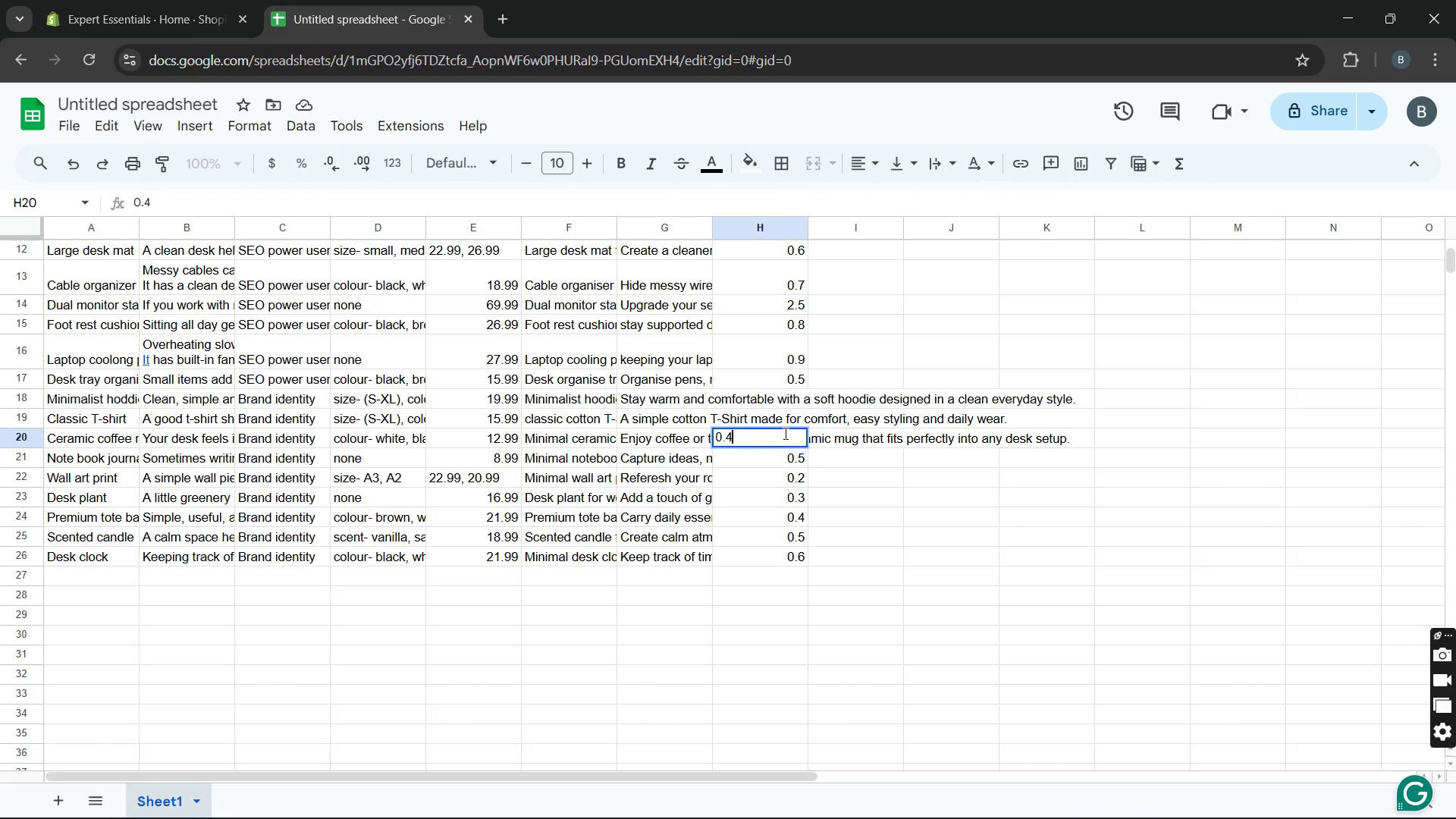 
double_click([785, 417])
 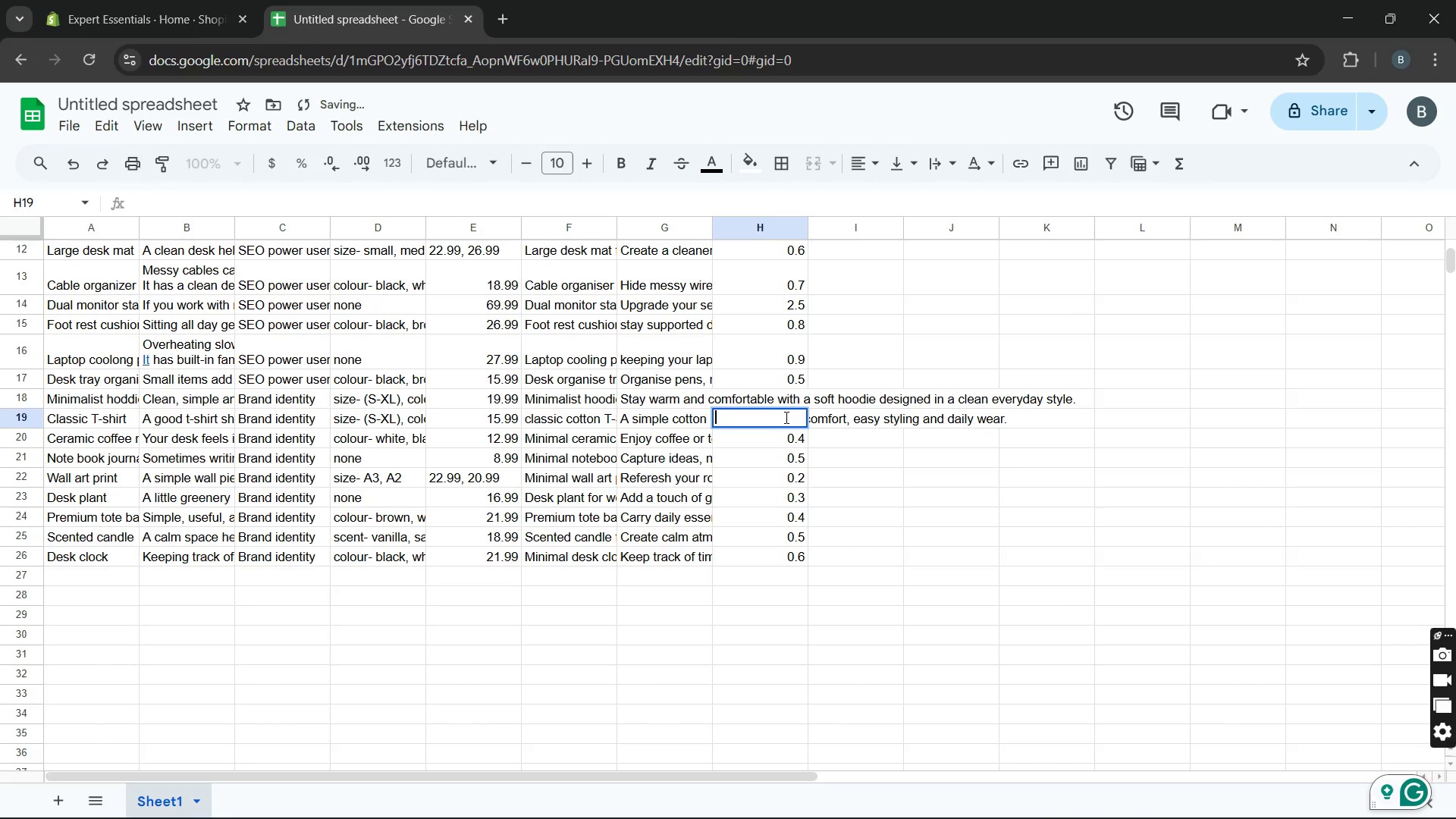 
key(0)
 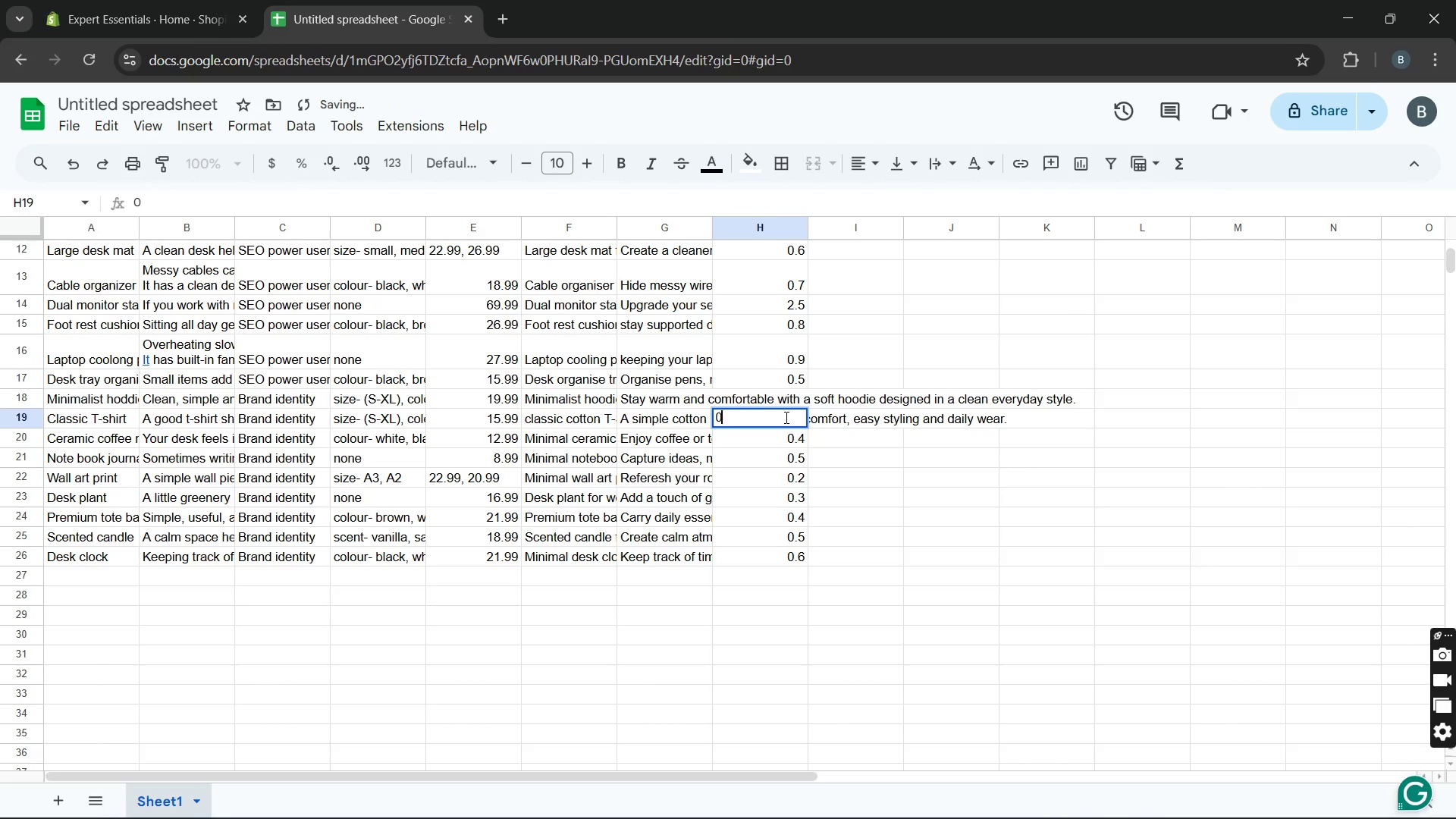 
key(Period)
 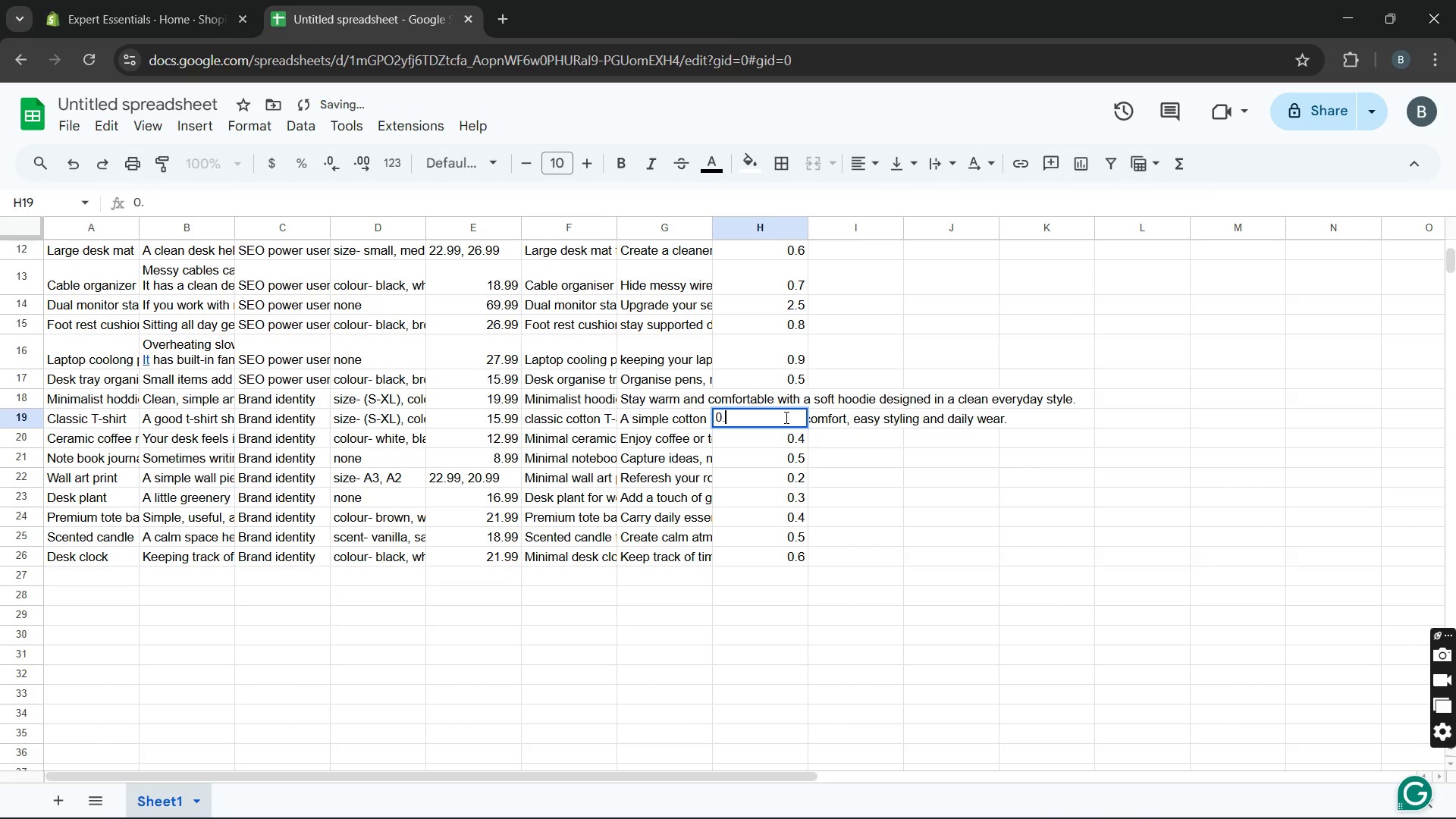 
key(3)
 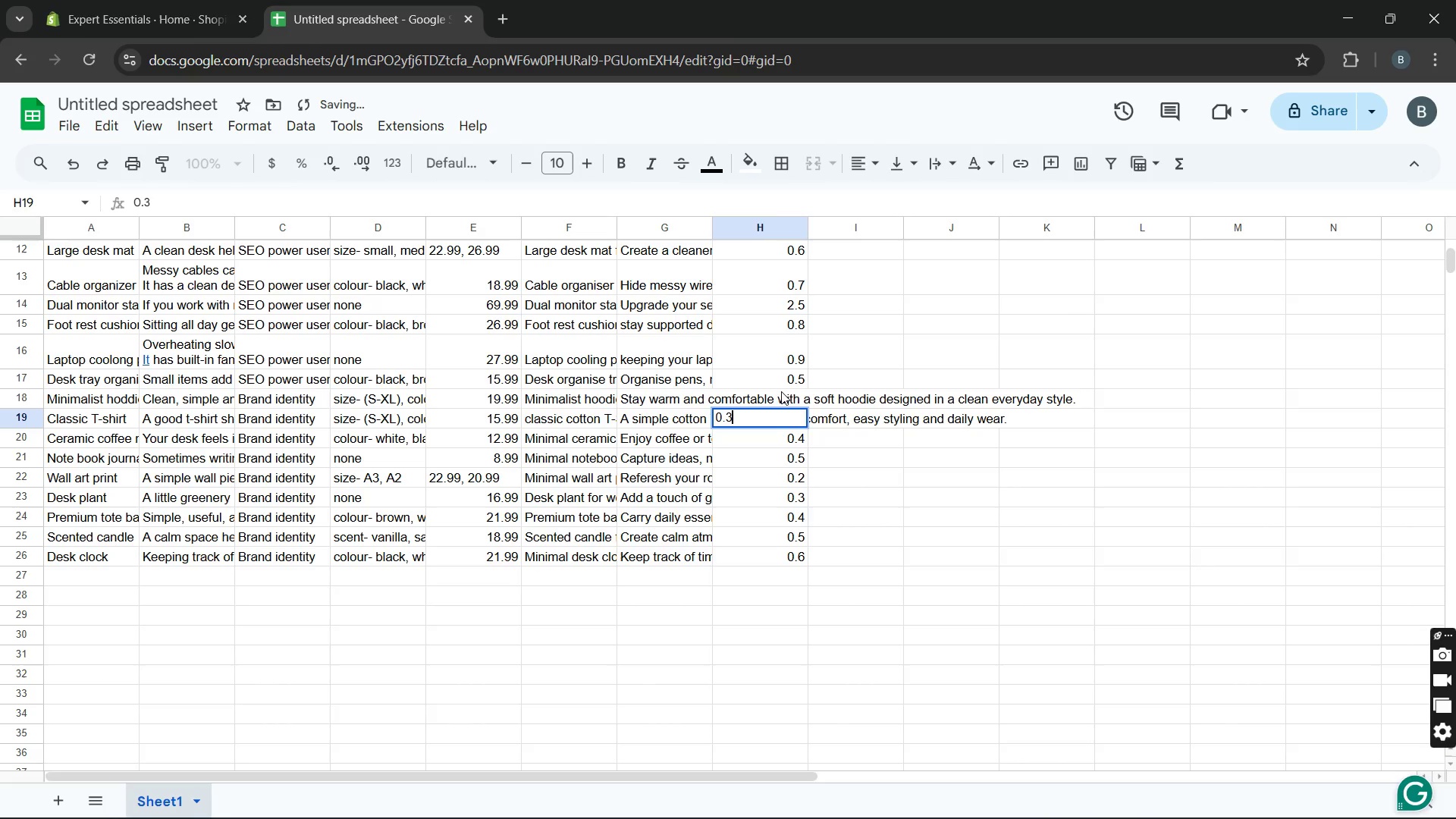 
double_click([781, 391])
 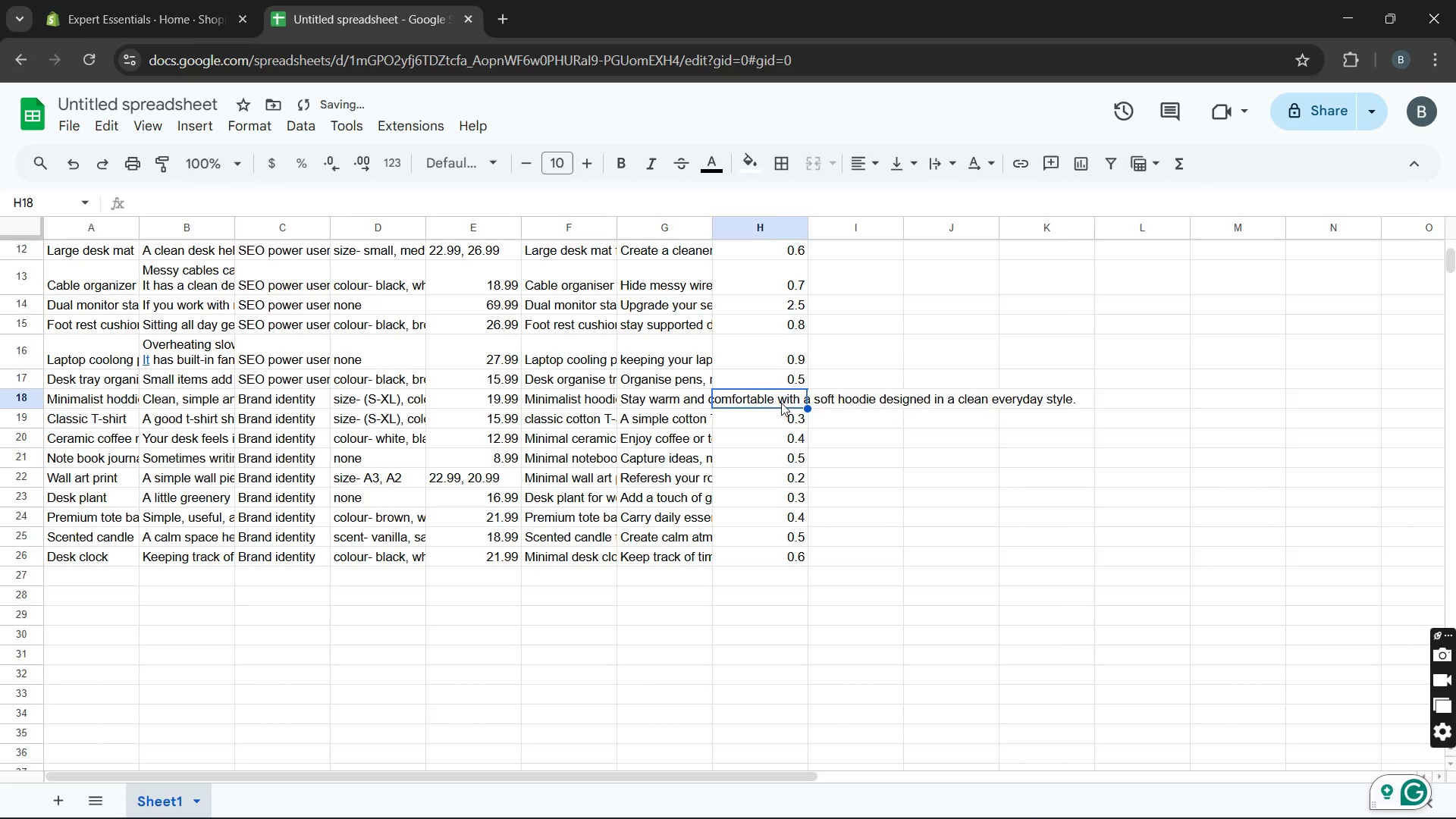 
double_click([781, 403])
 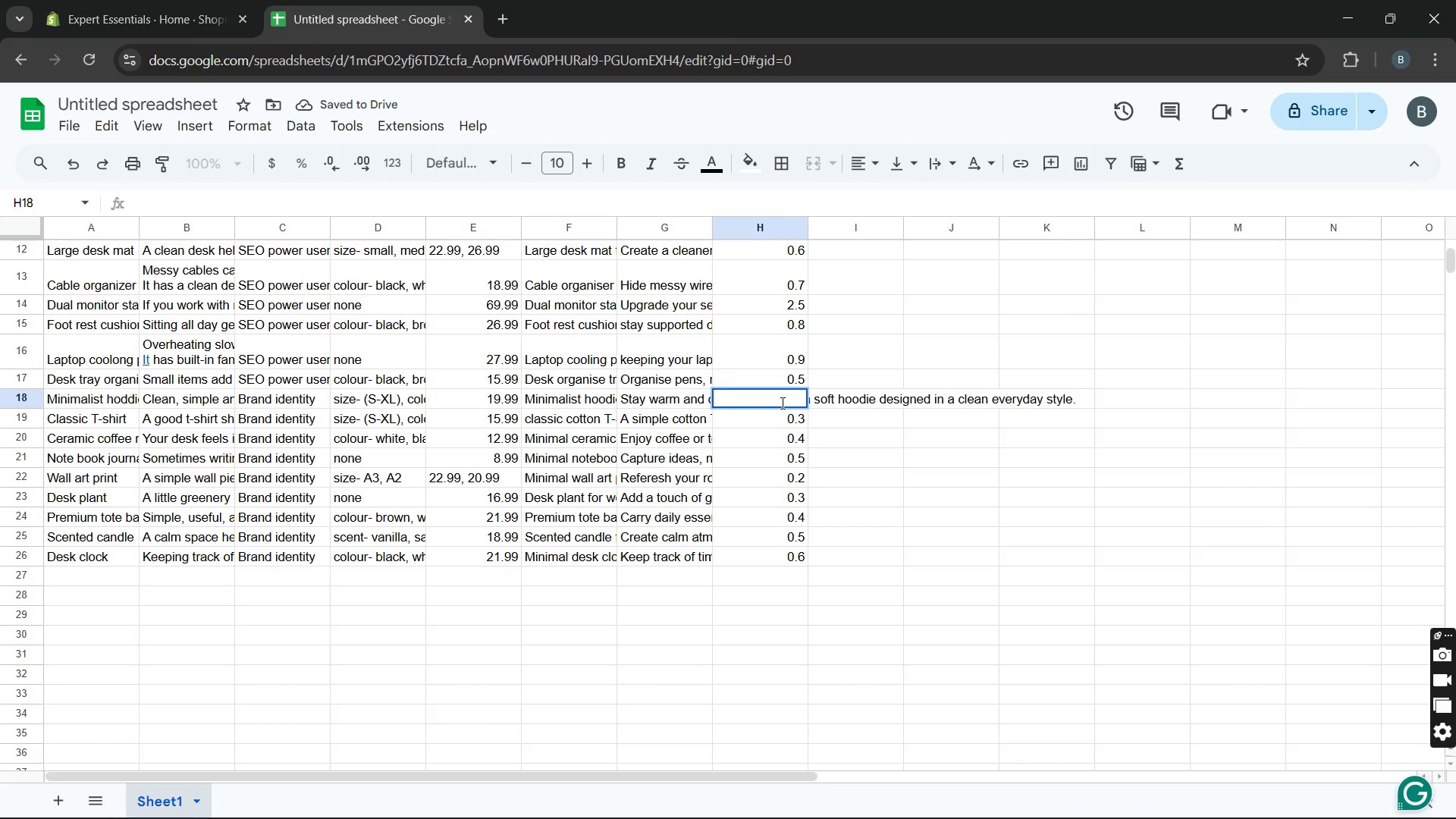 
wait(6.47)
 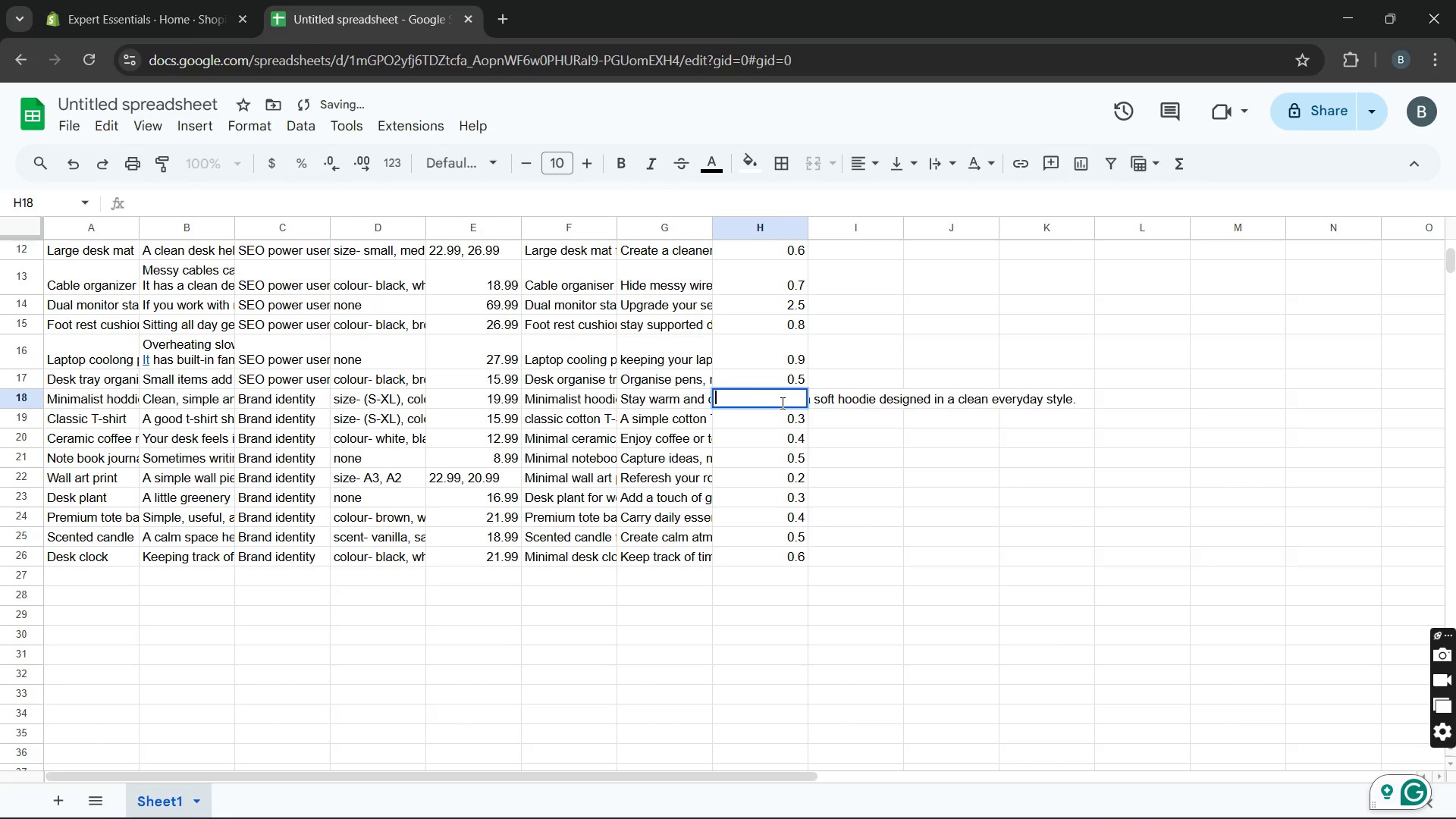 
key(0)
 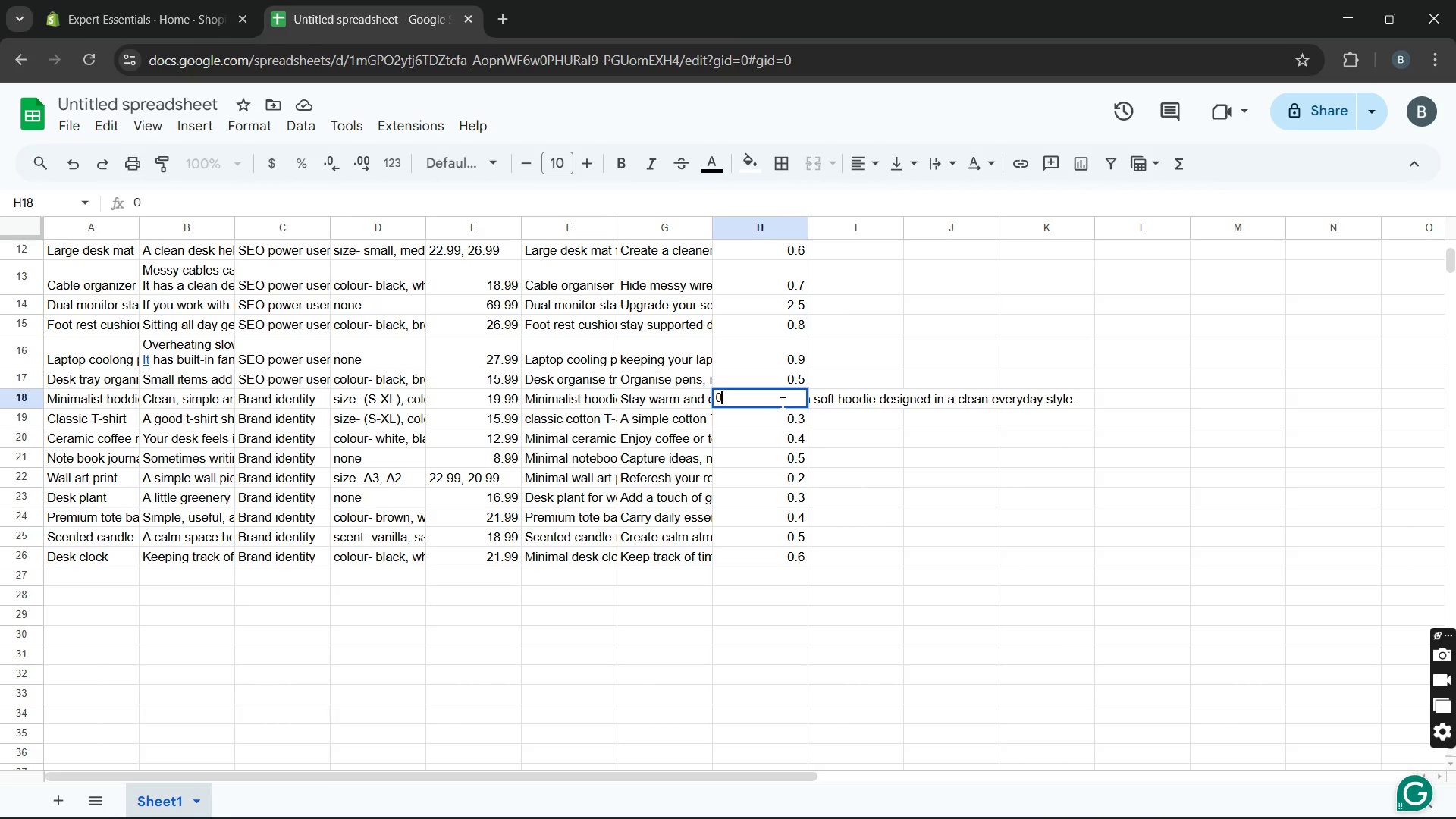 
key(Period)
 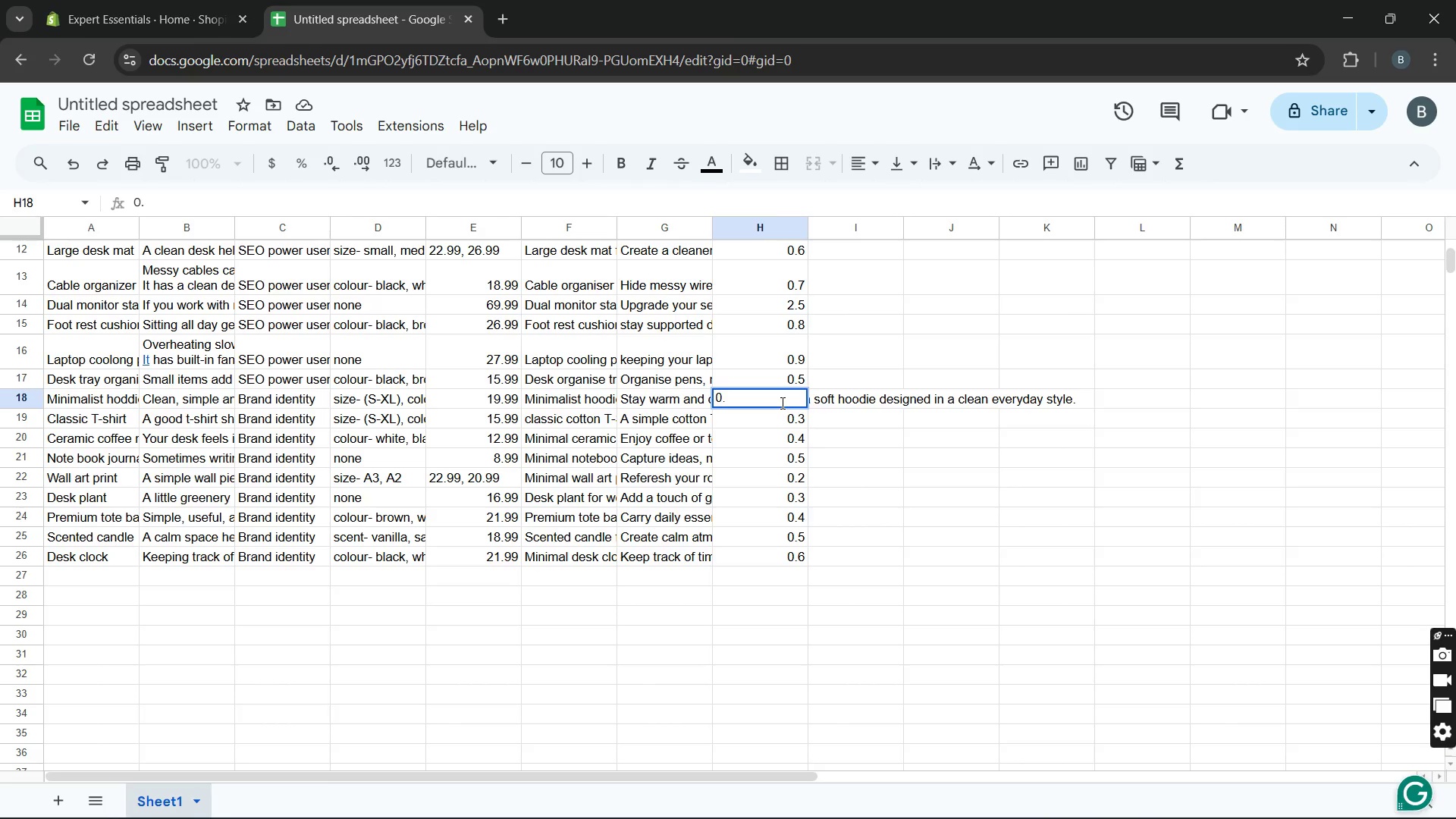 
key(7)
 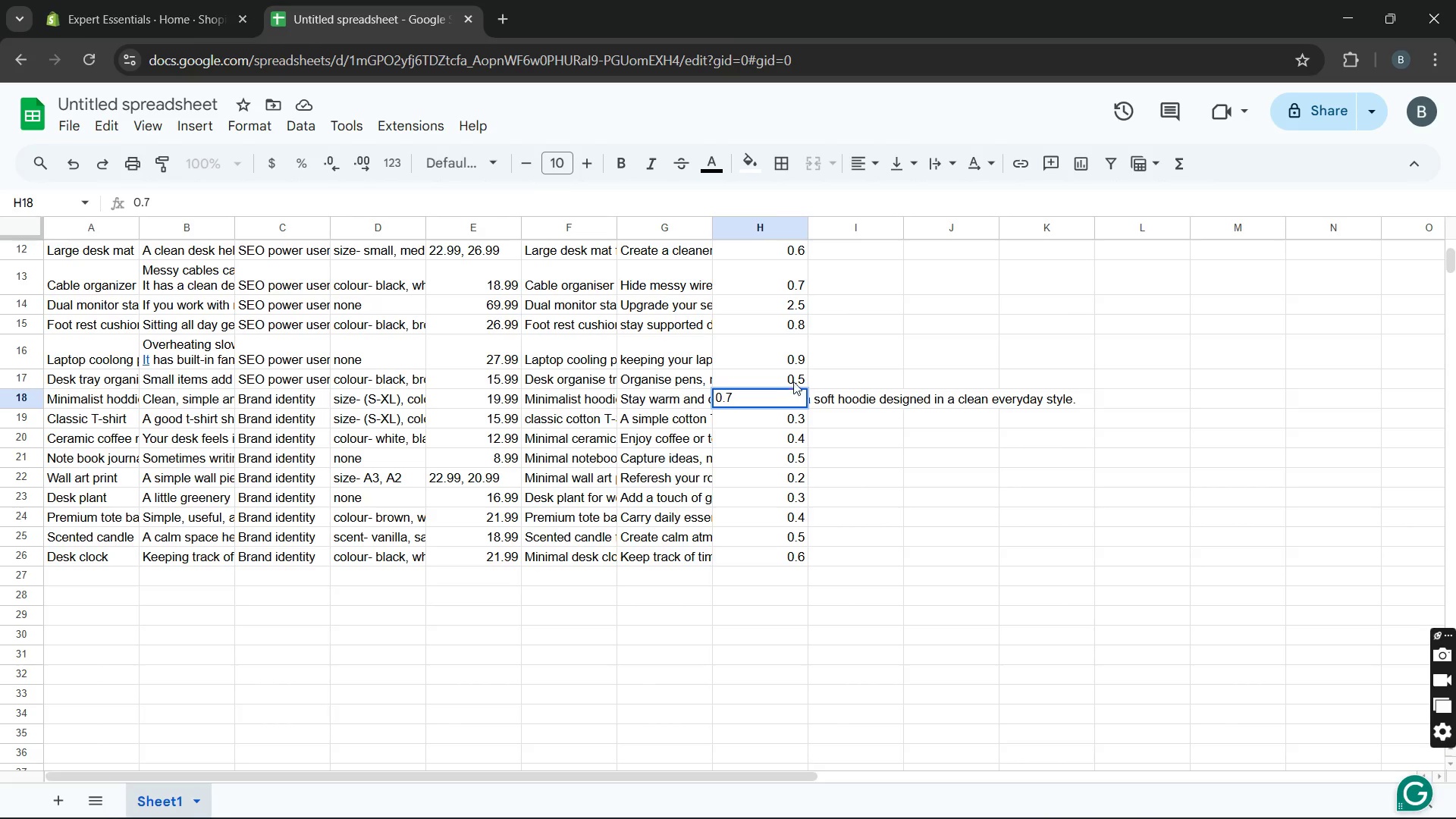 
left_click([793, 379])
 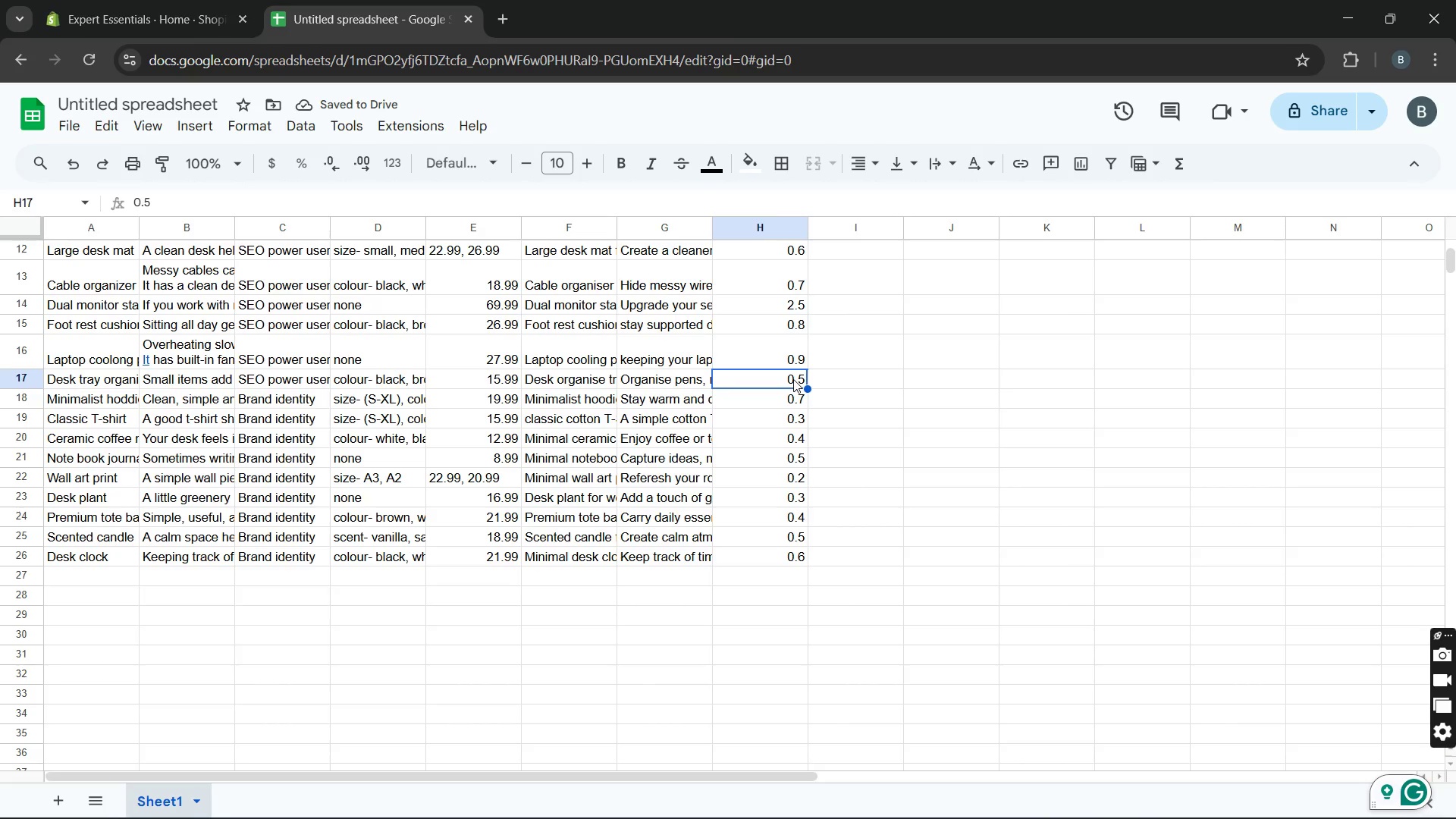 
wait(6.08)
 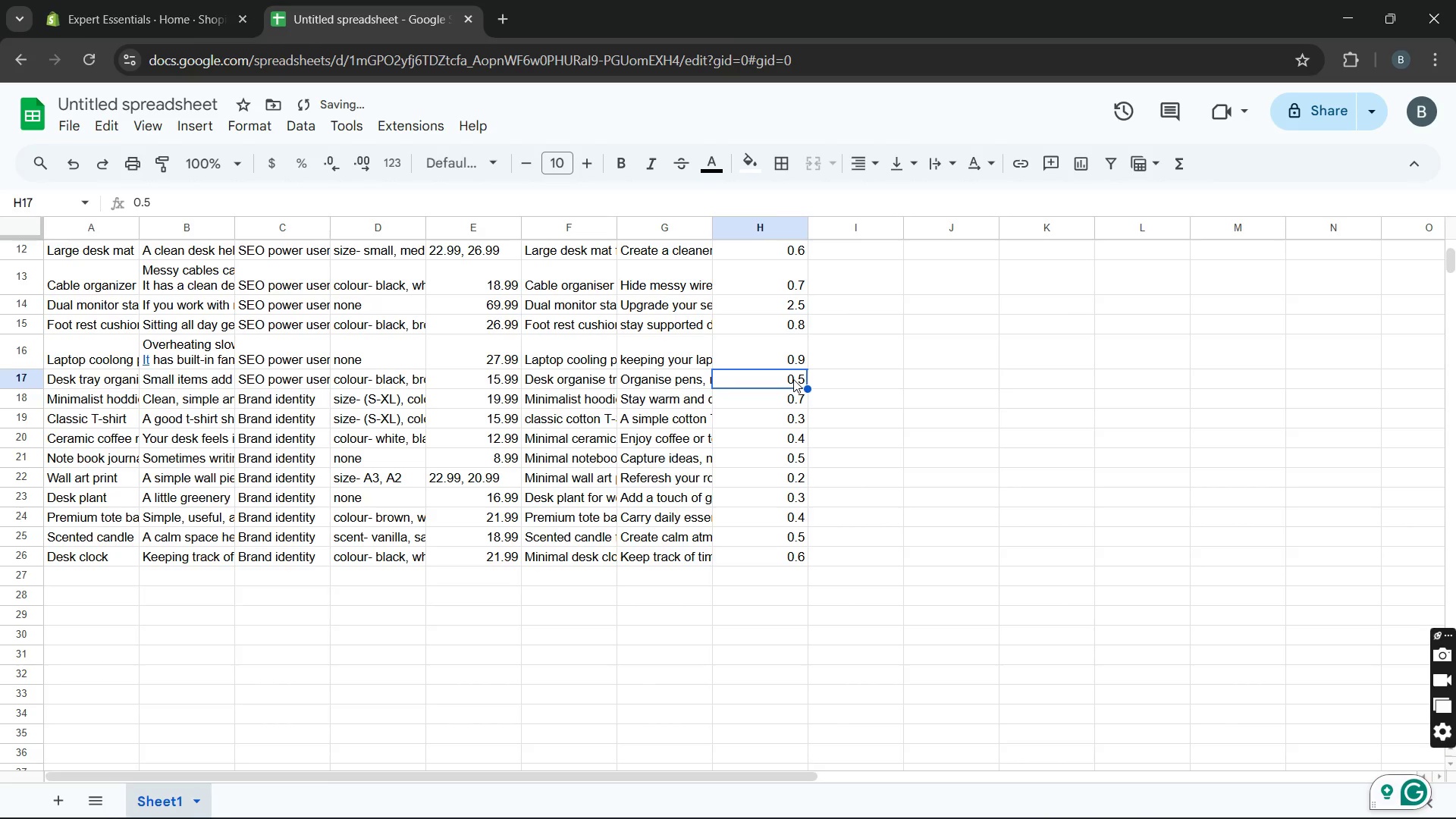 
left_click([883, 422])
 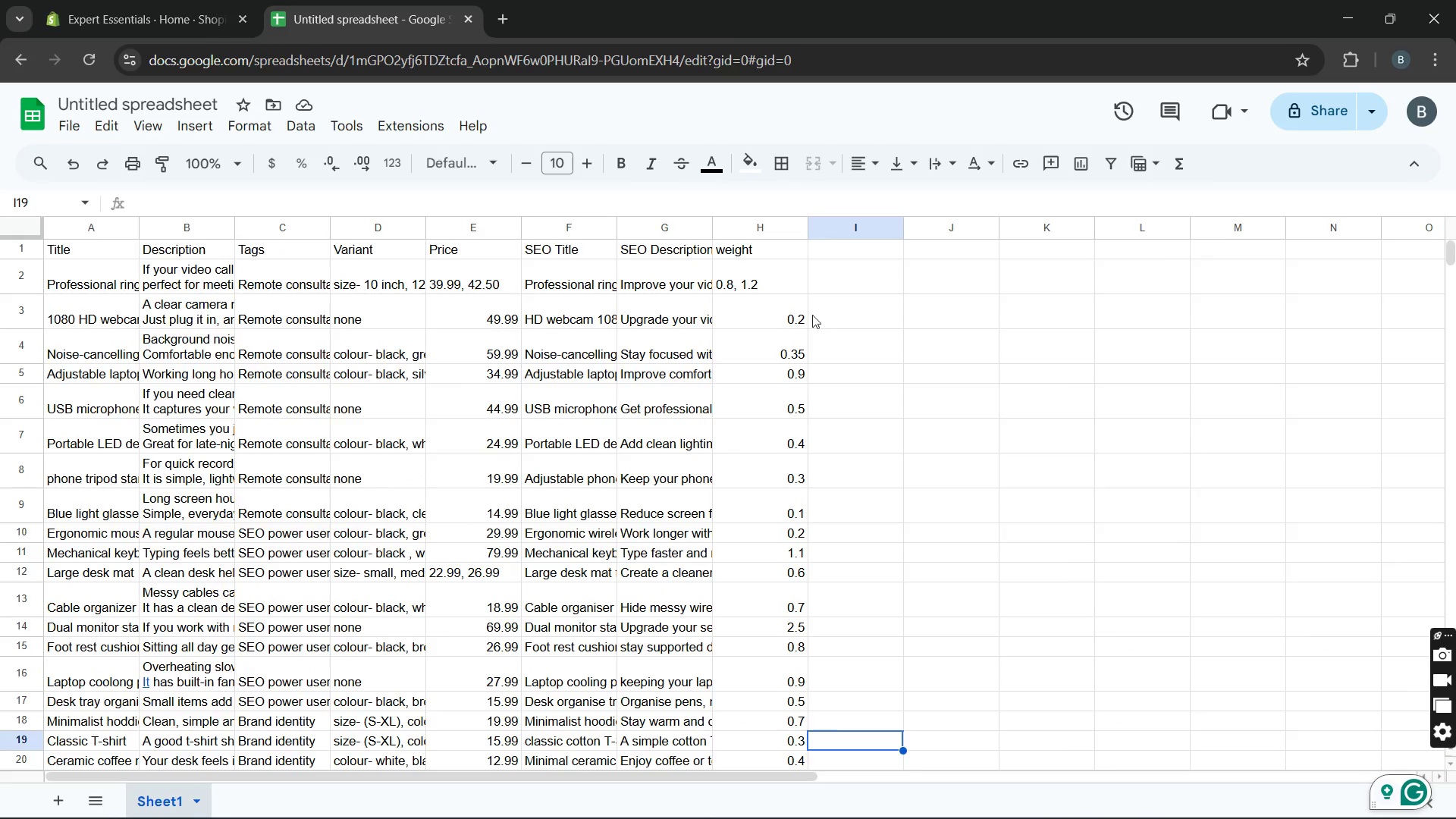 
double_click([774, 254])
 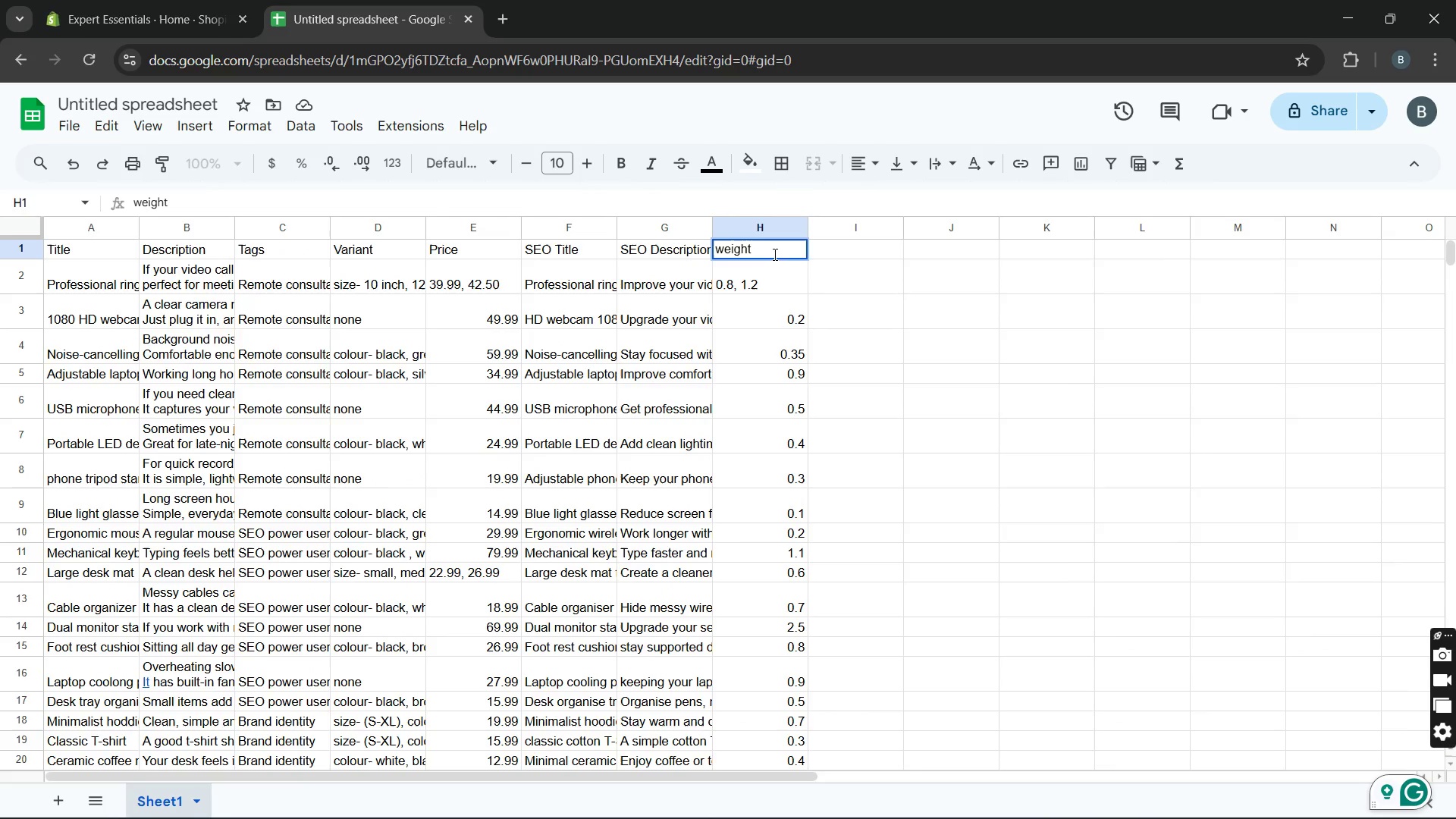 
type(())
 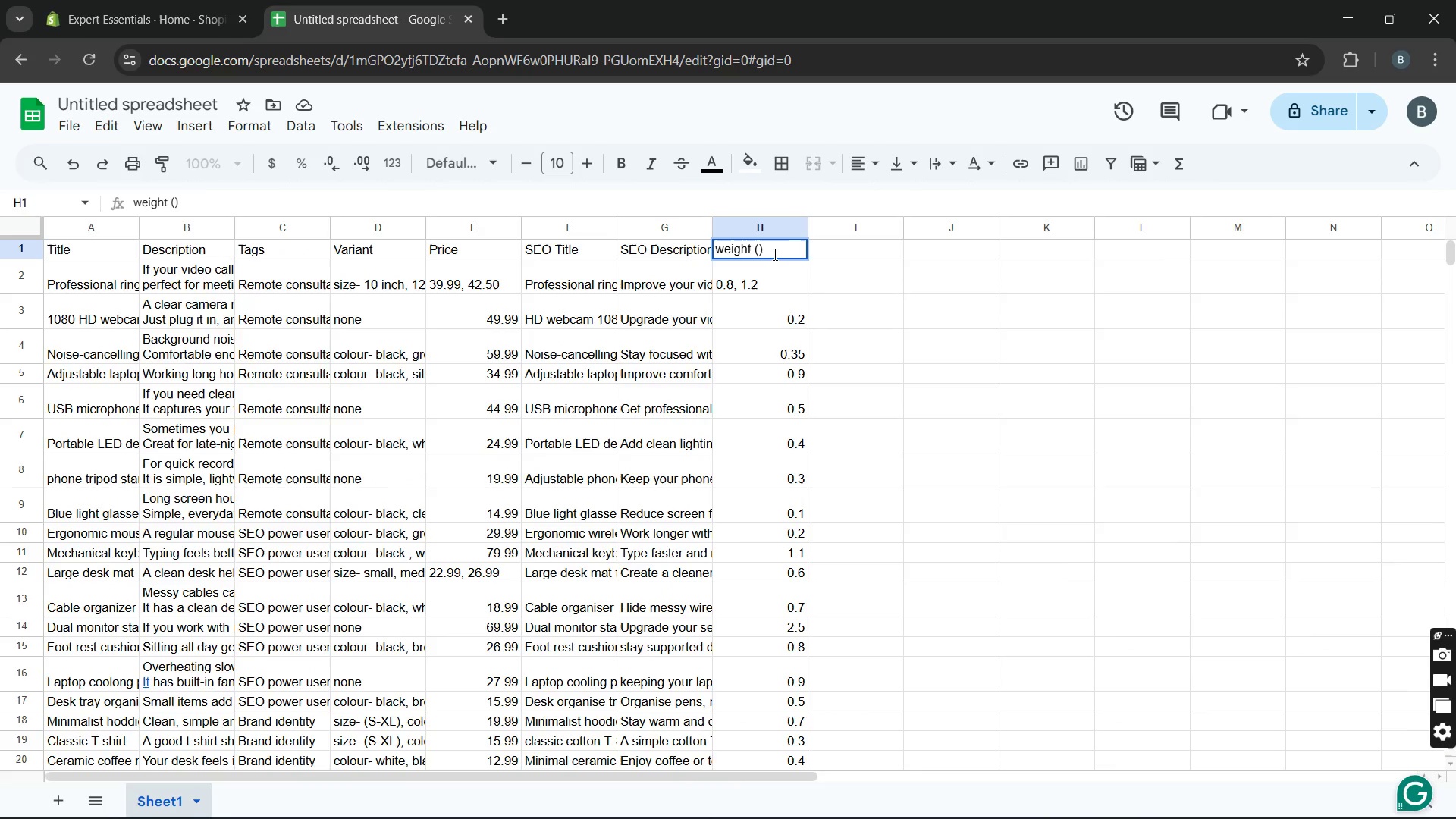 
key(ArrowLeft)
 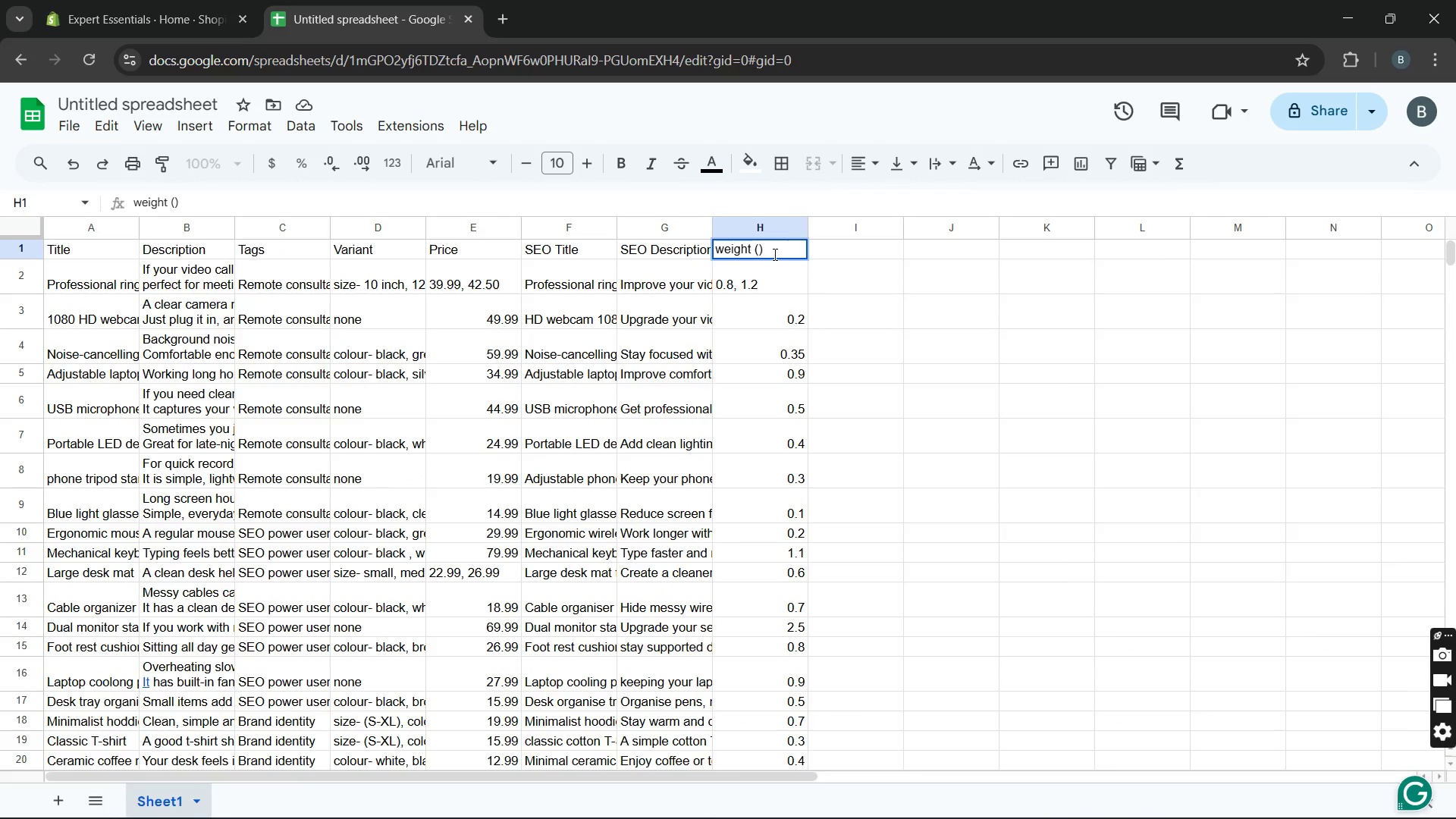 
type(kg)
 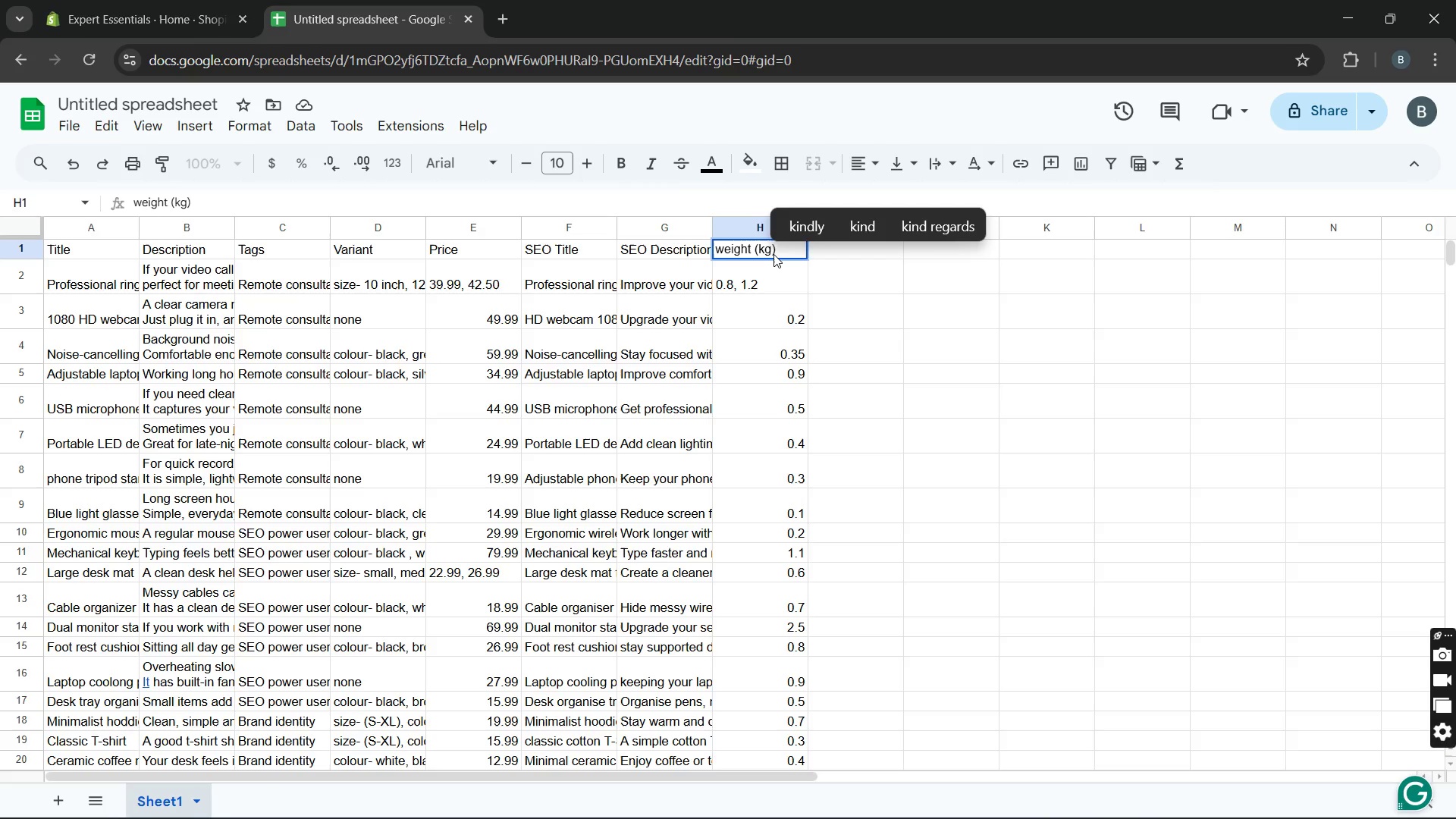 
left_click_drag(start_coordinate=[774, 254], to_coordinate=[785, 293])
 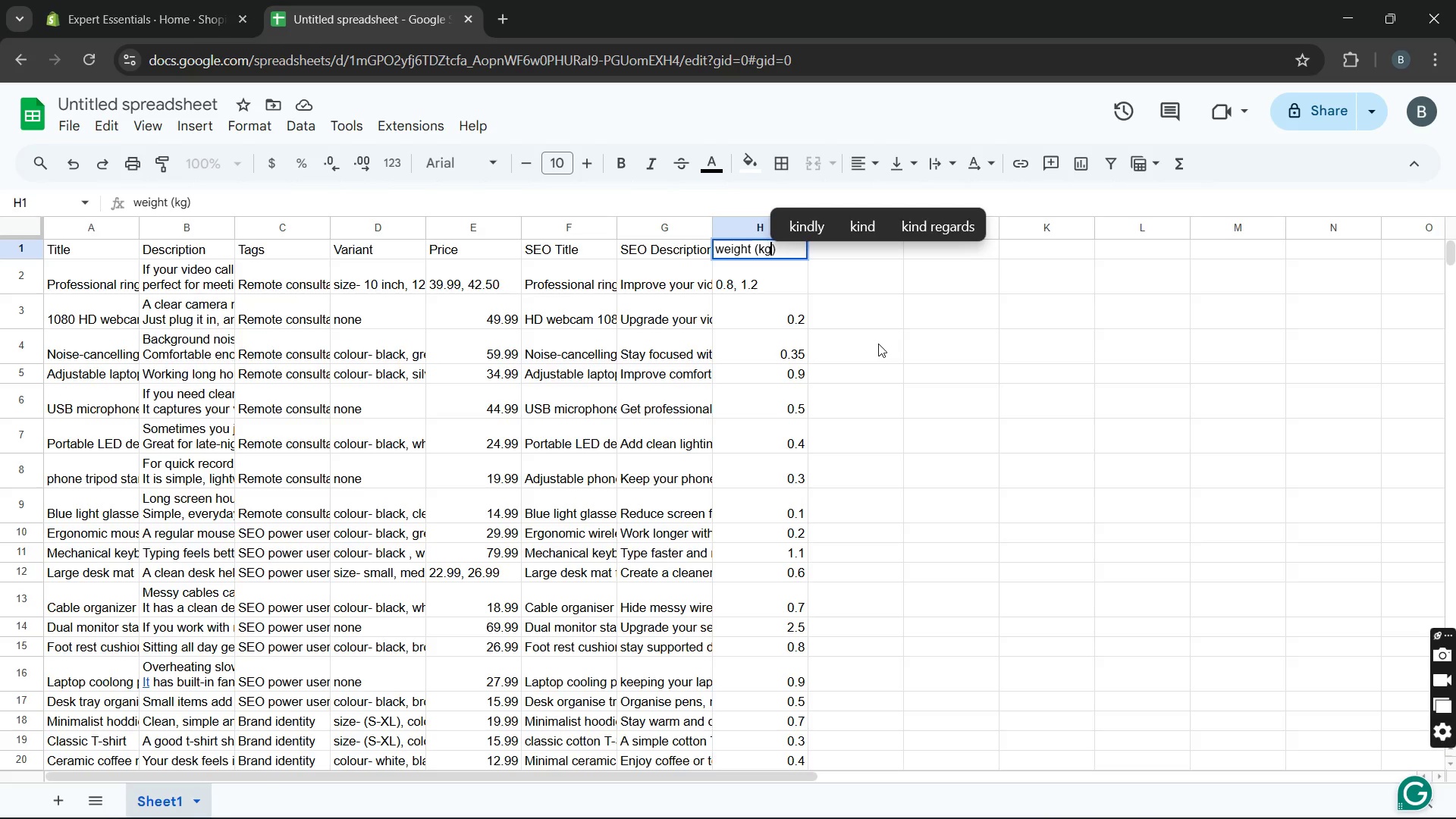 
left_click([878, 344])
 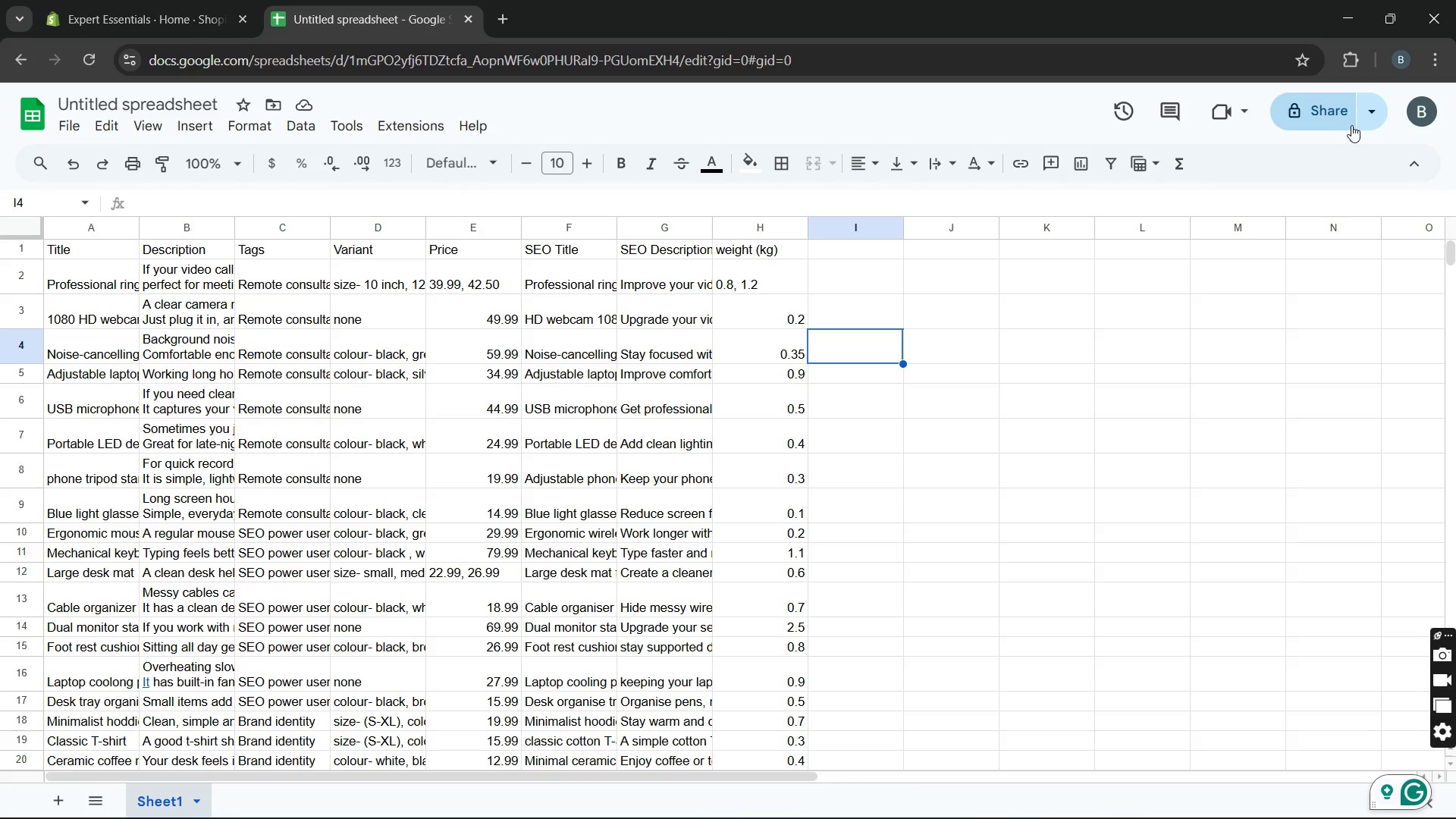 
wait(19.42)
 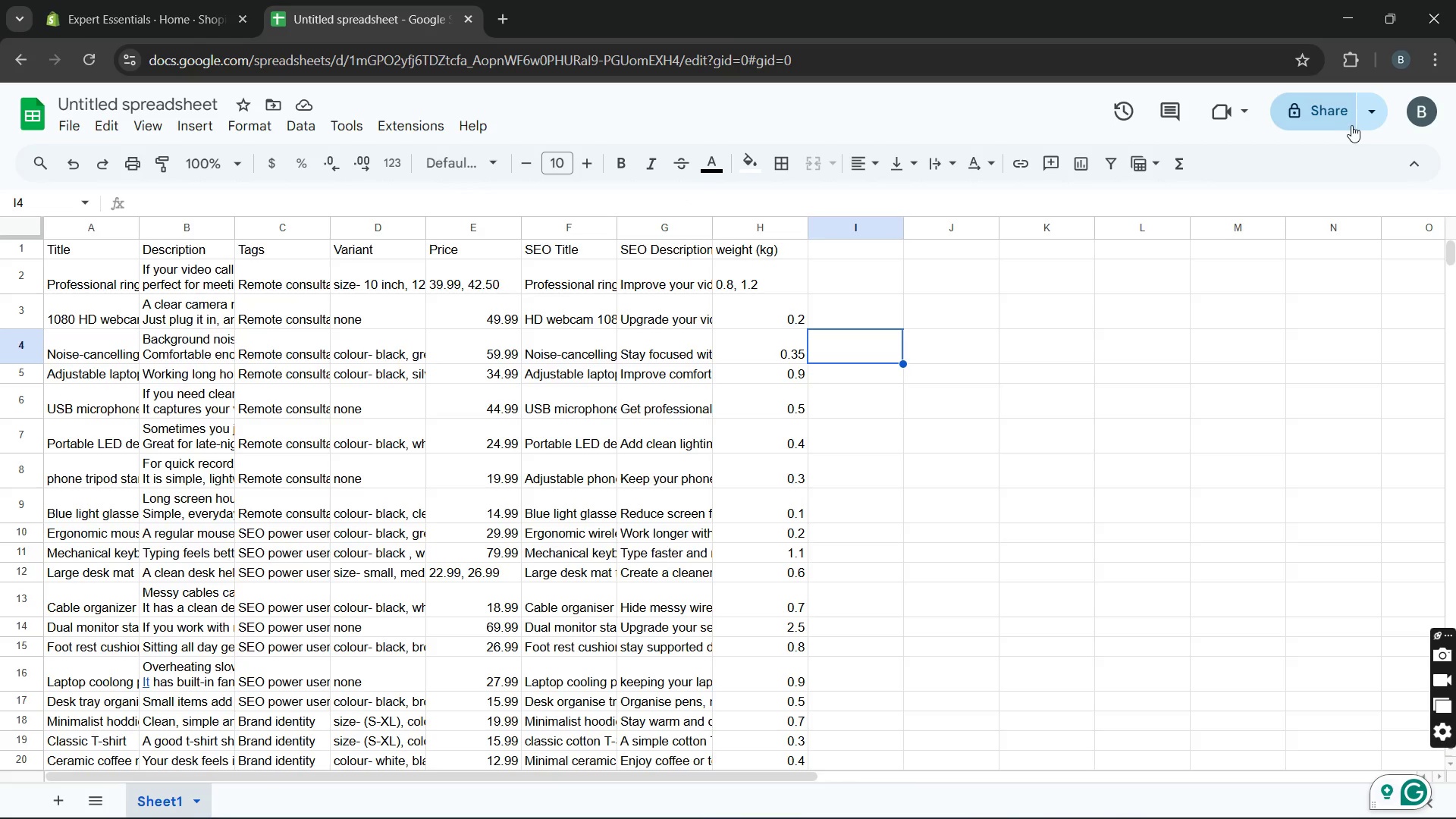 
left_click([75, 121])
 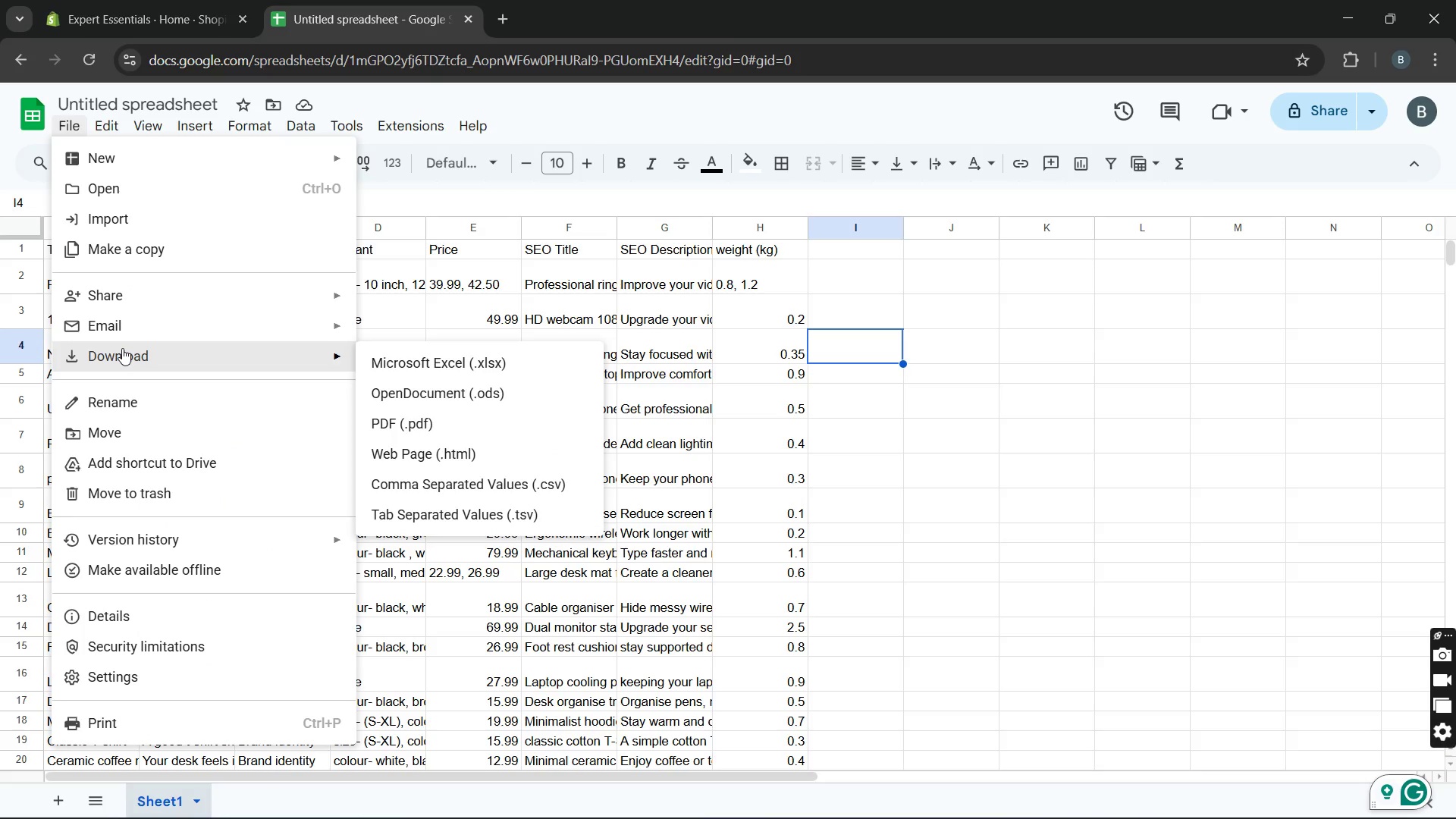 
left_click([122, 348])
 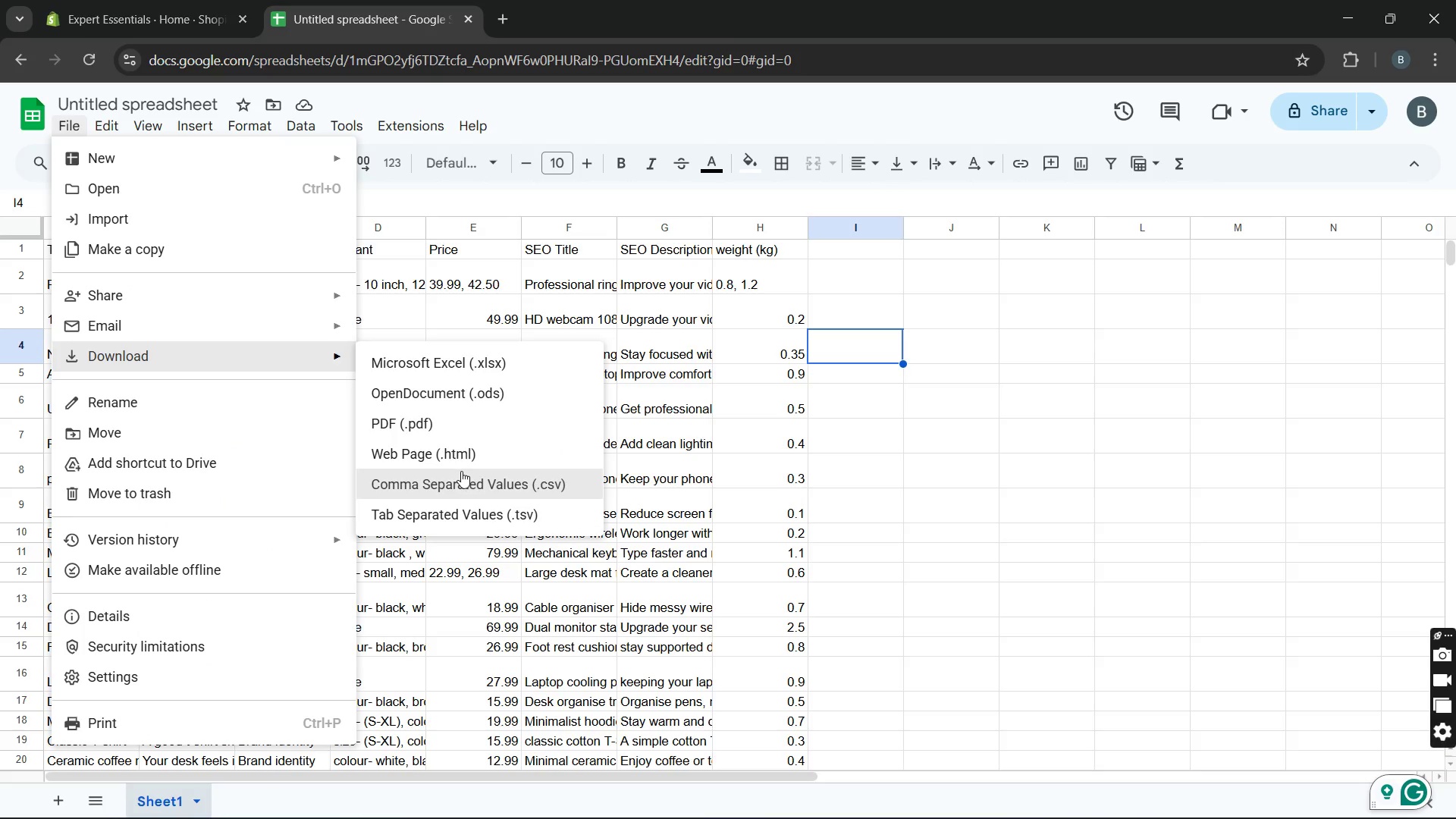 
left_click([461, 471])
 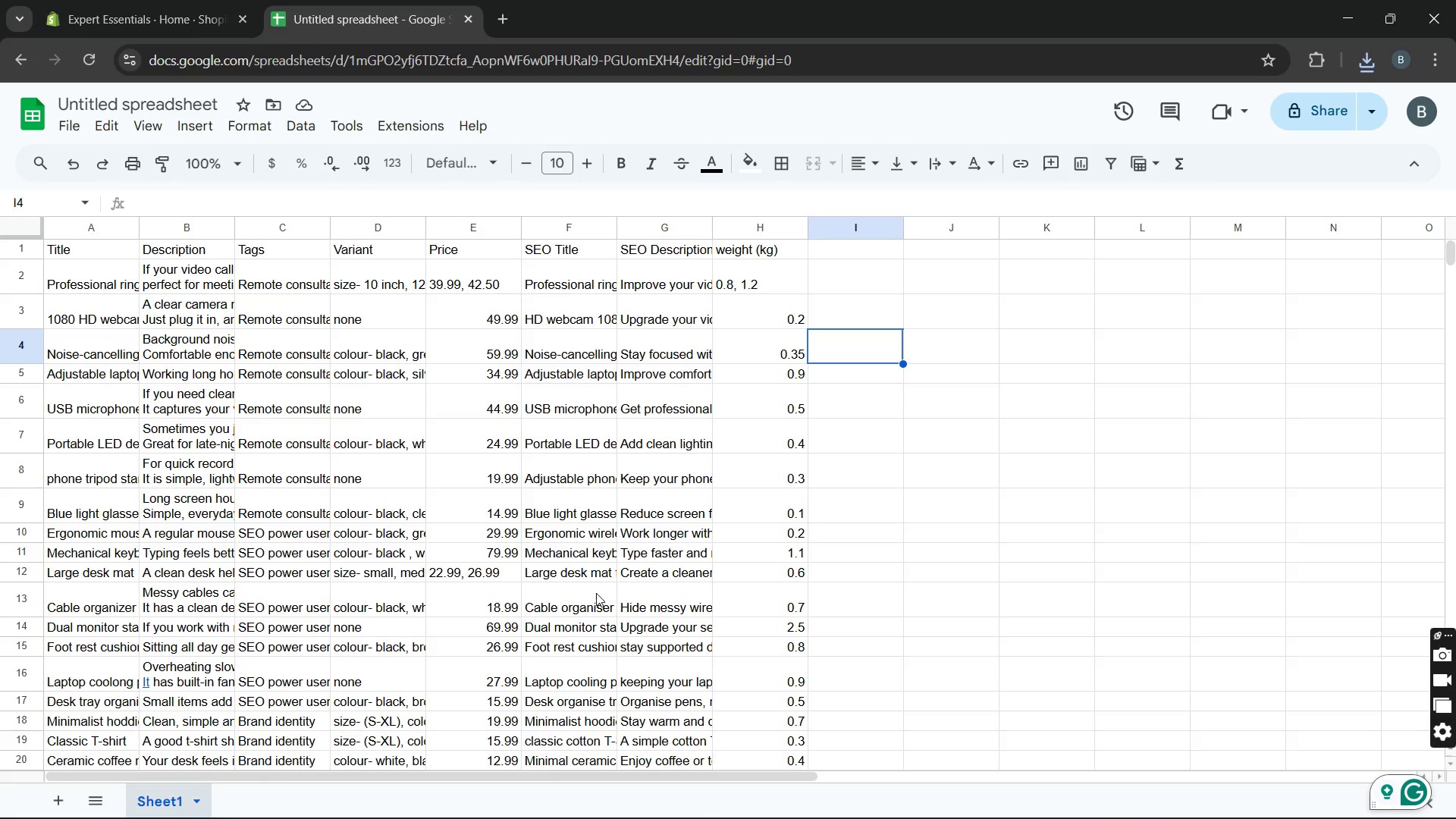 
wait(20.34)
 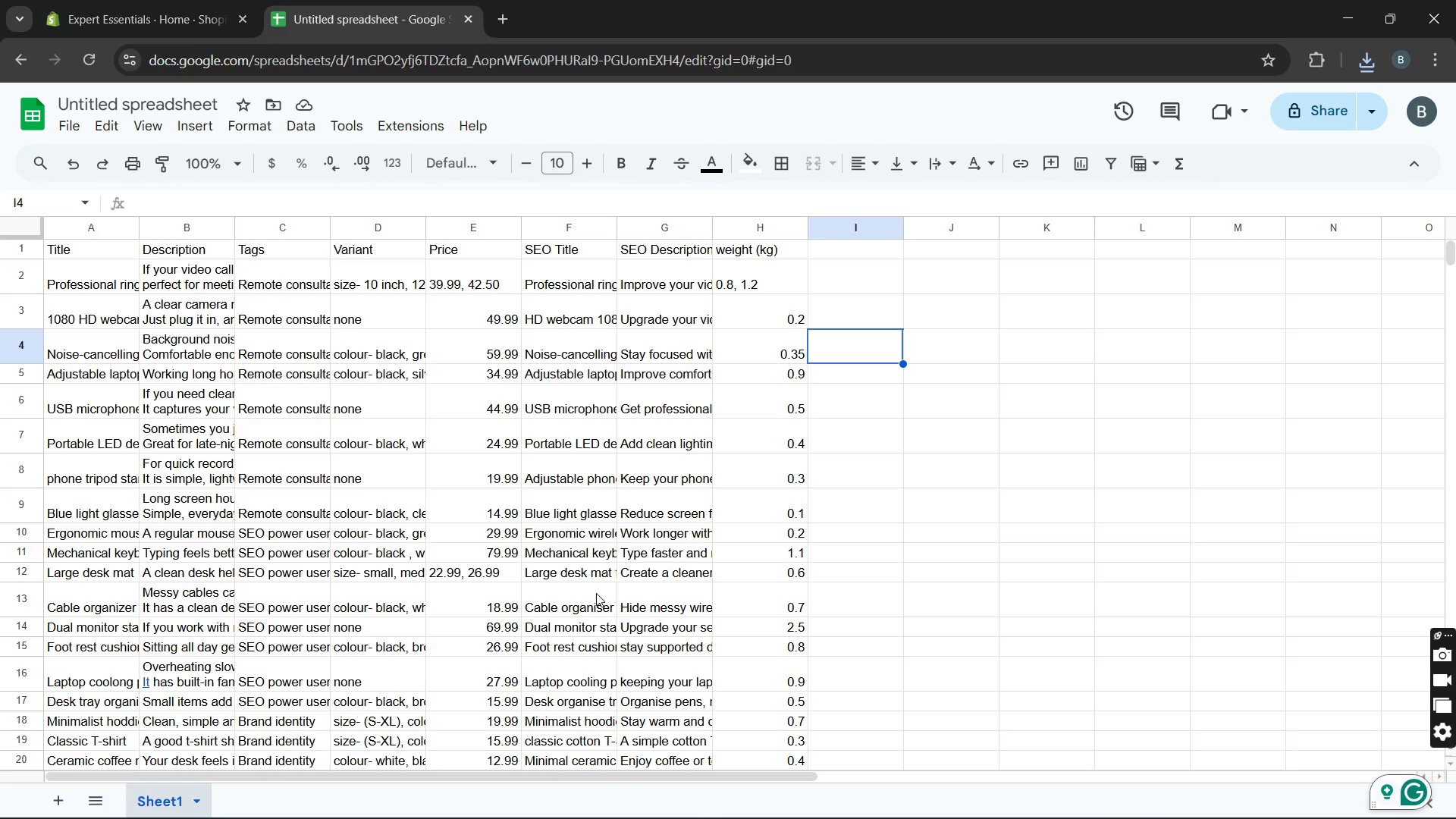 
left_click([1133, 630])
 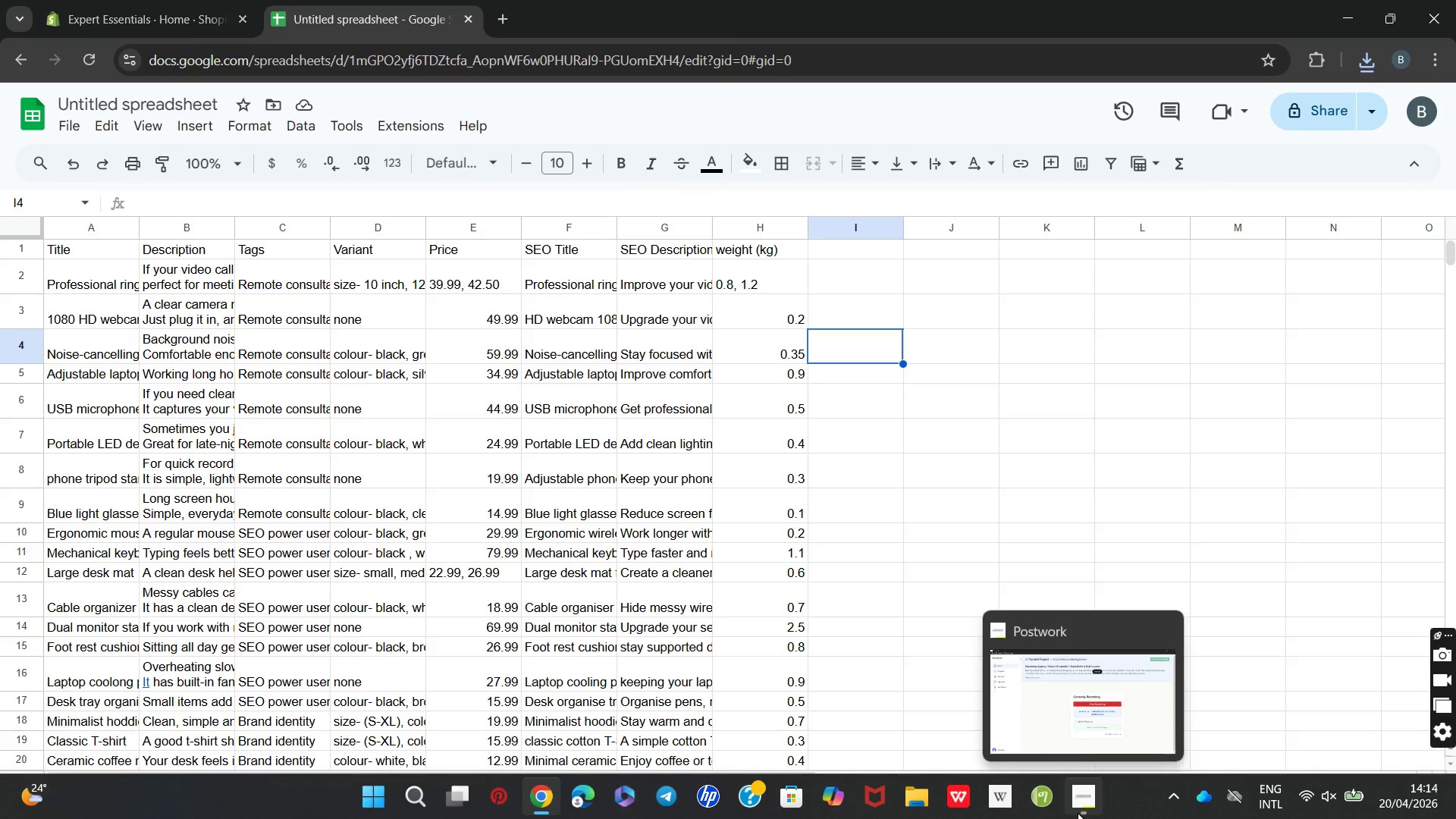 
wait(6.2)
 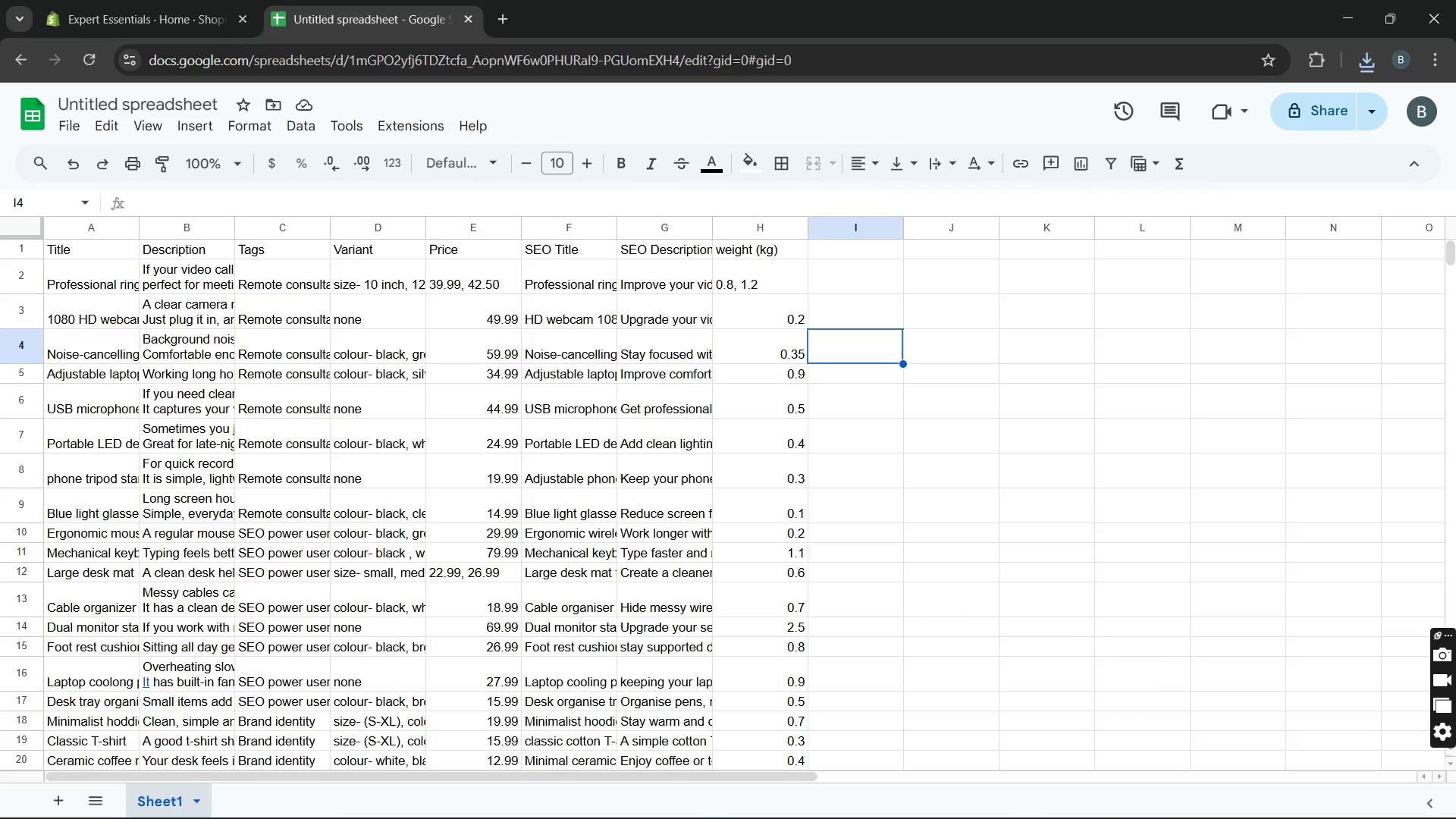 
left_click([1073, 689])